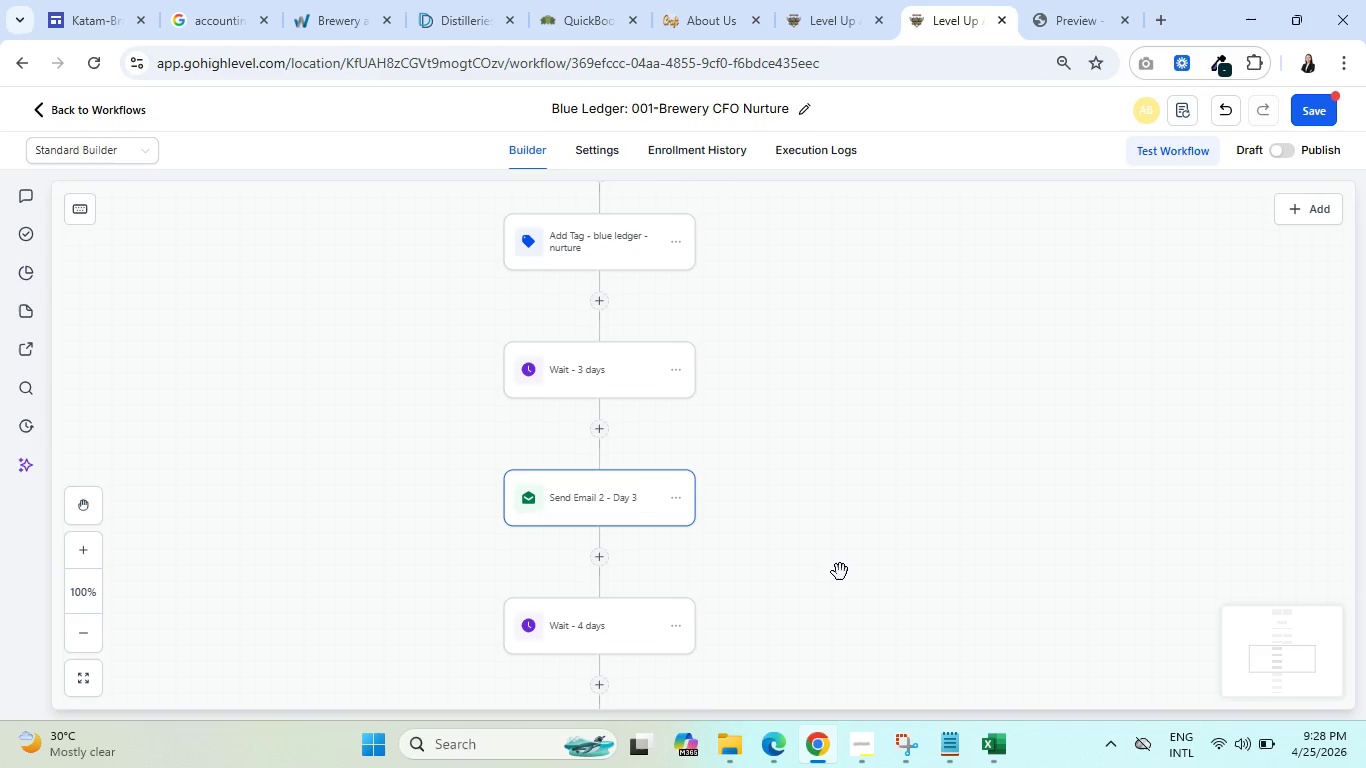 
wait(30.12)
 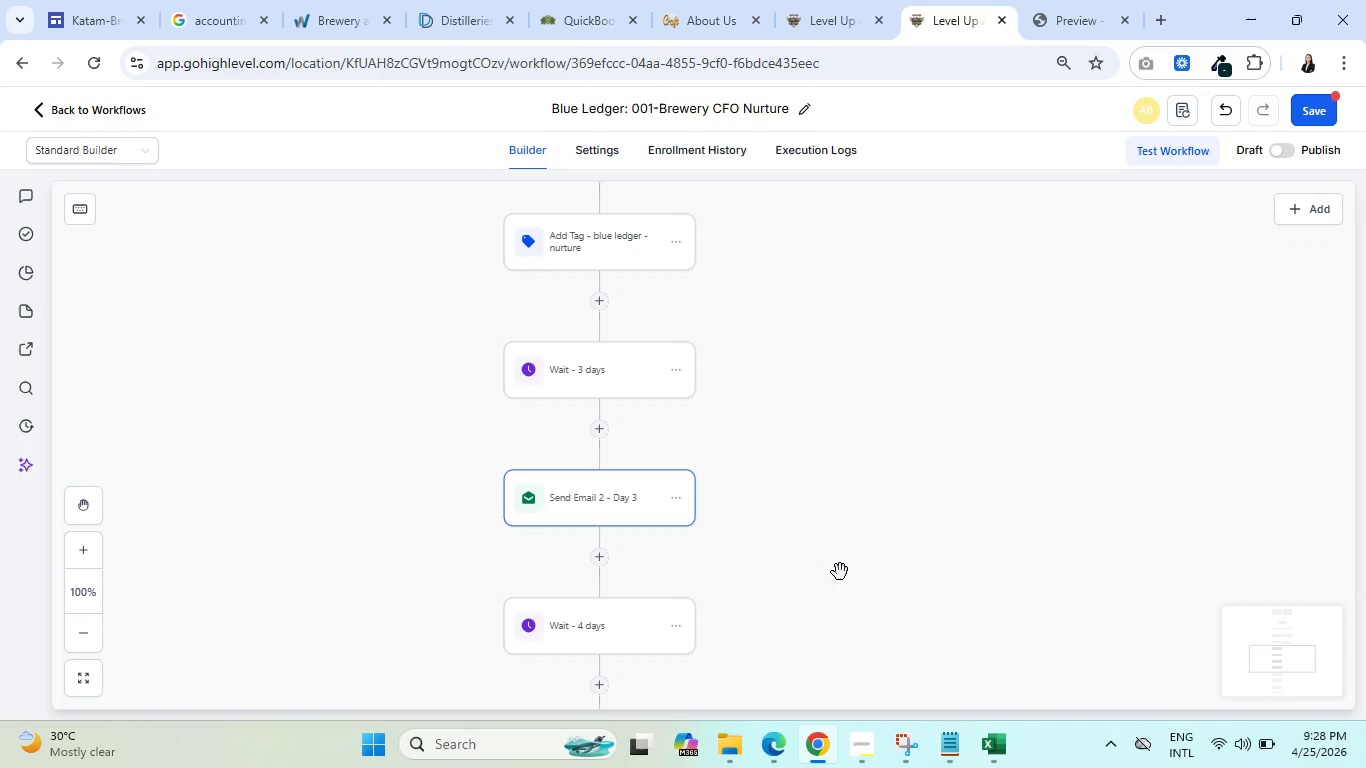 
scroll: coordinate [842, 571], scroll_direction: down, amount: 3.0
 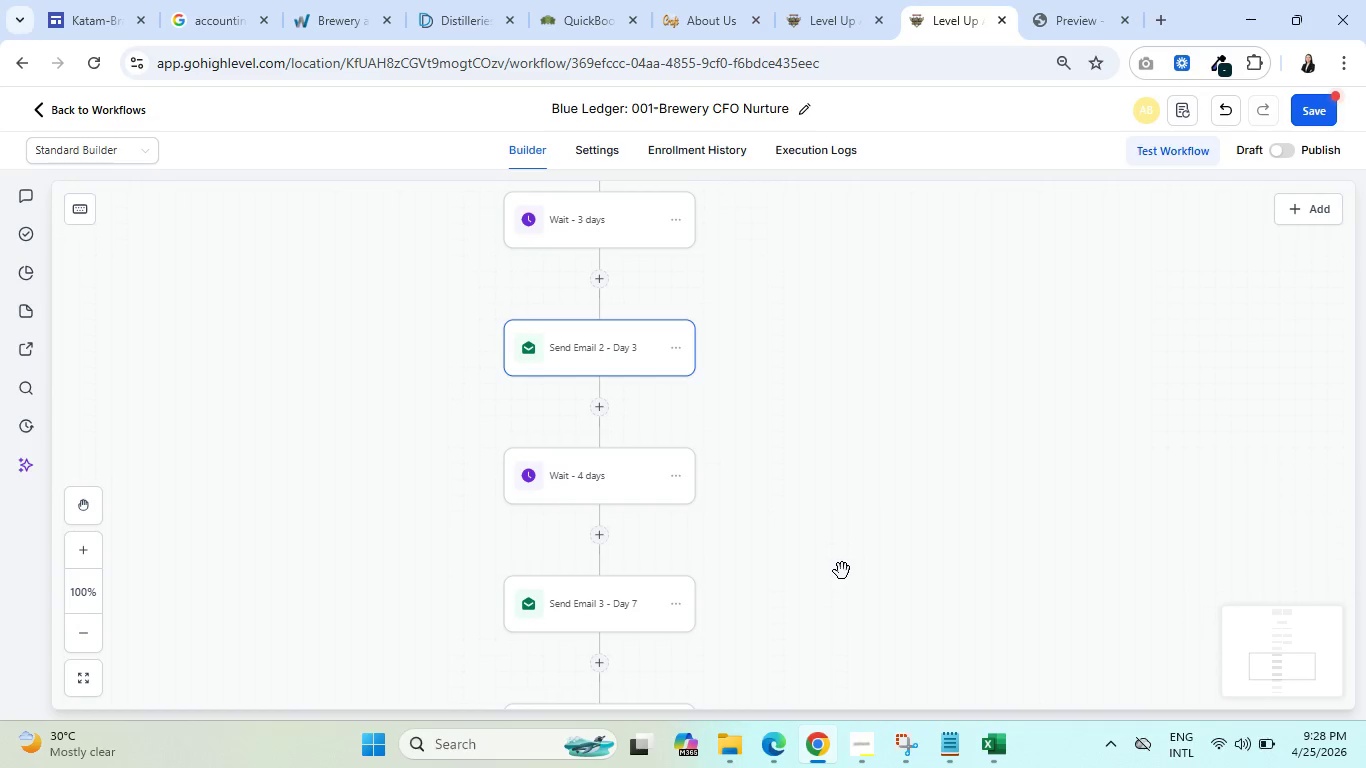 
scroll: coordinate [842, 571], scroll_direction: up, amount: 3.0
 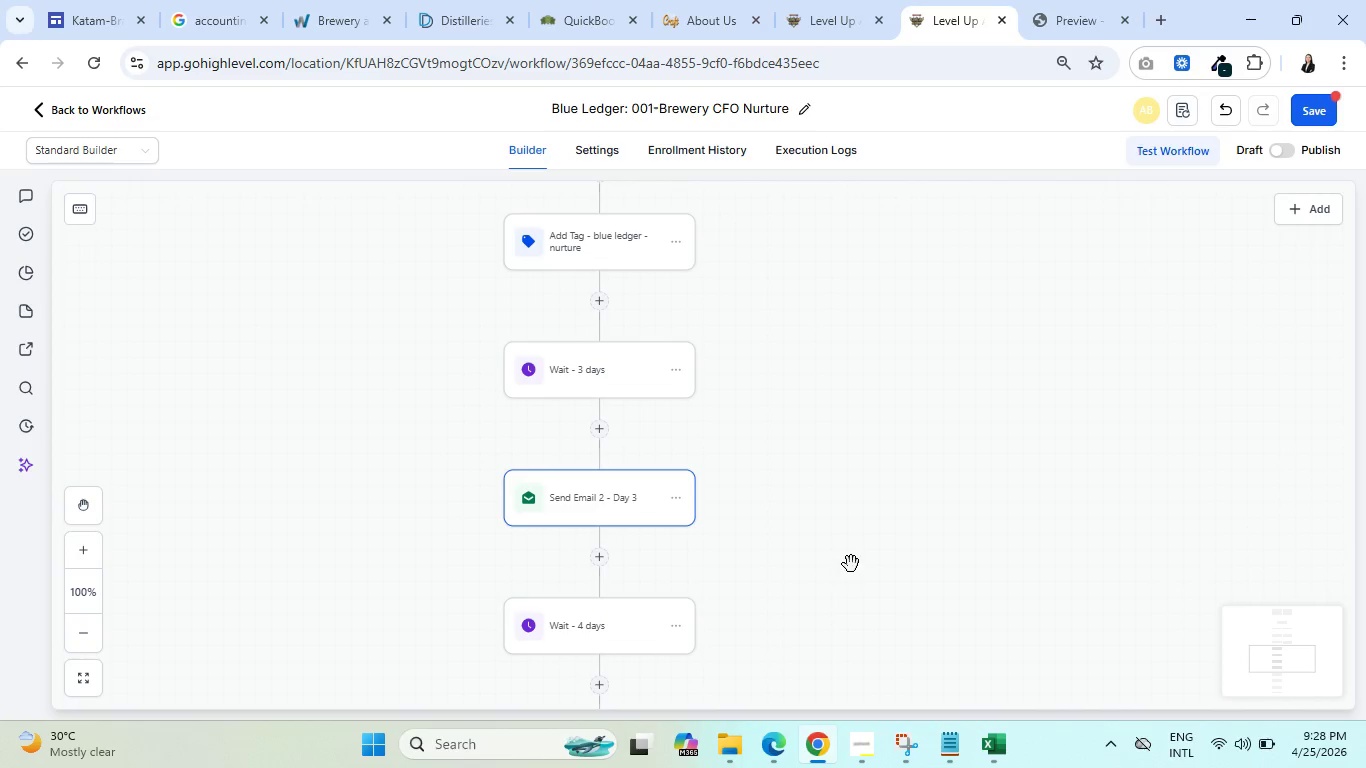 
scroll: coordinate [852, 562], scroll_direction: down, amount: 1.0
 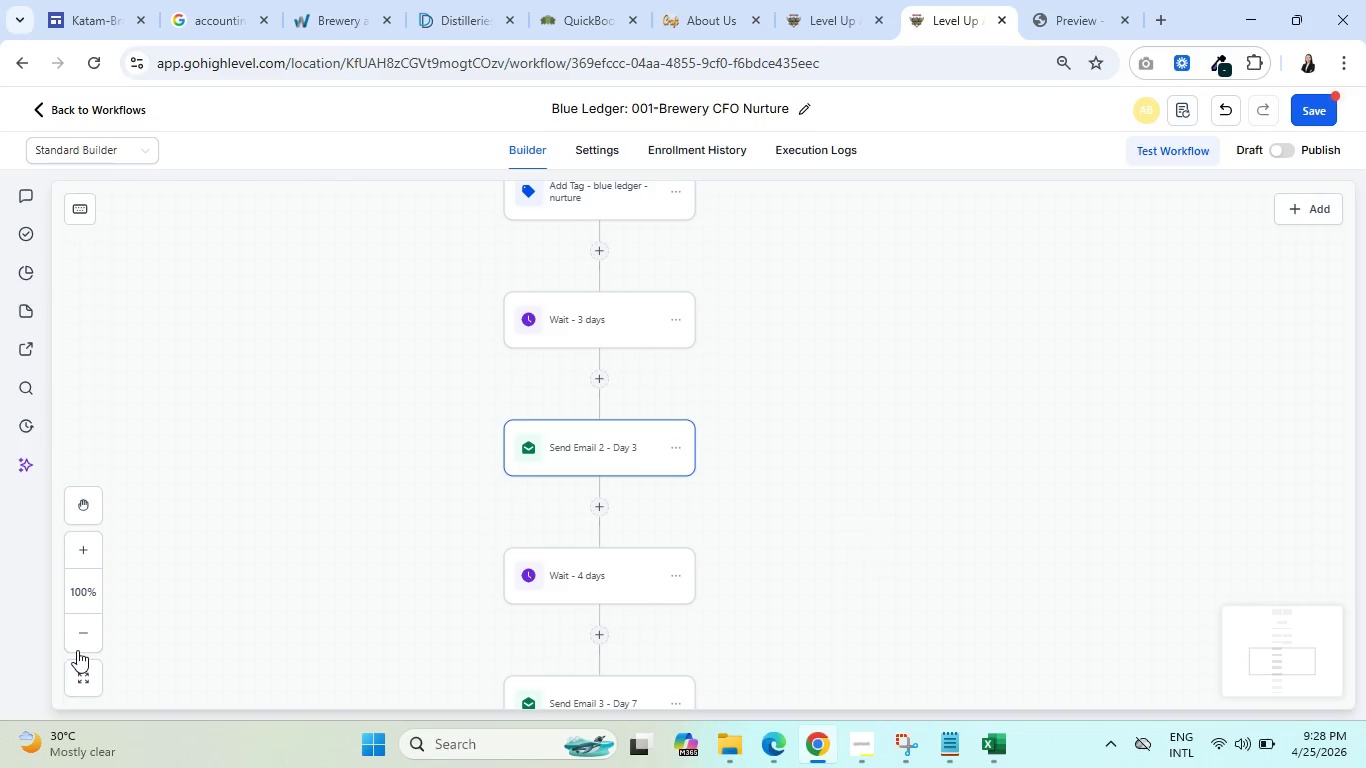 
left_click([85, 672])
 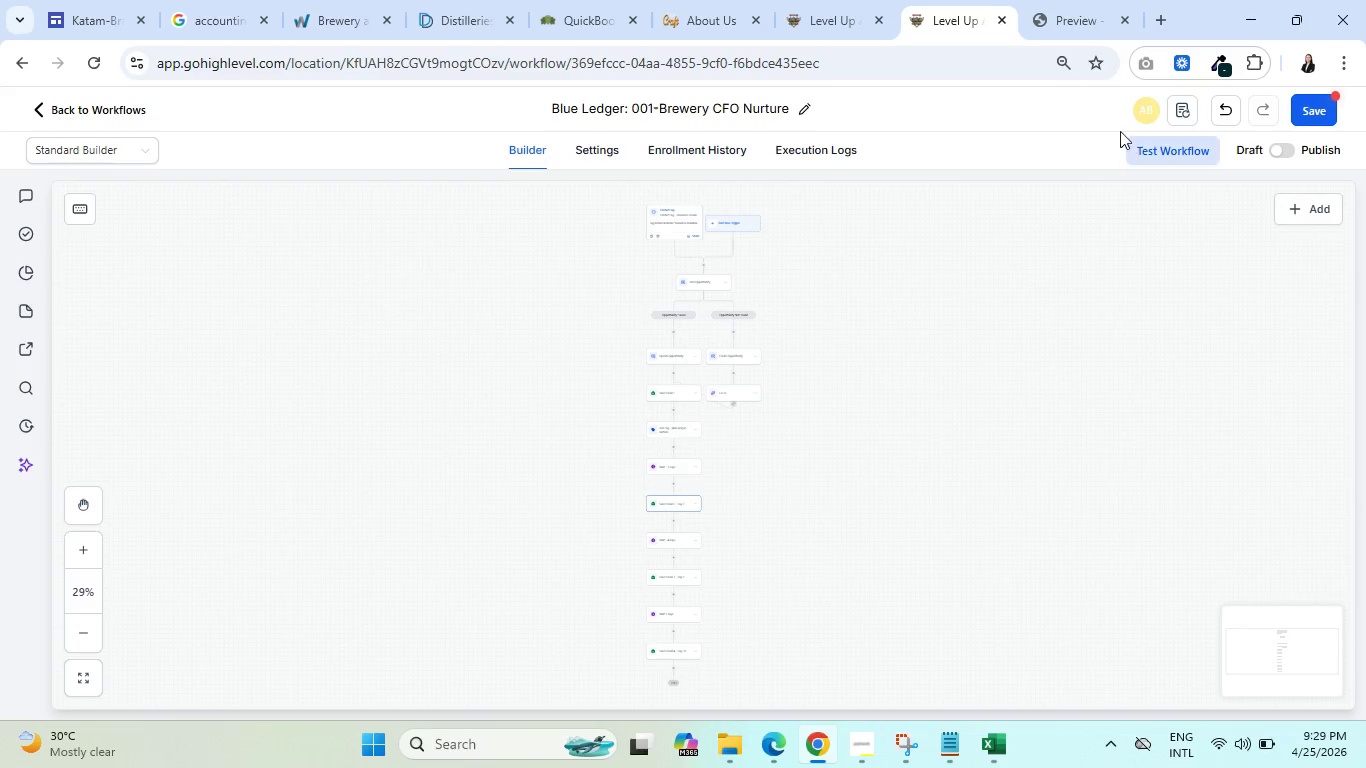 
left_click([1150, 60])
 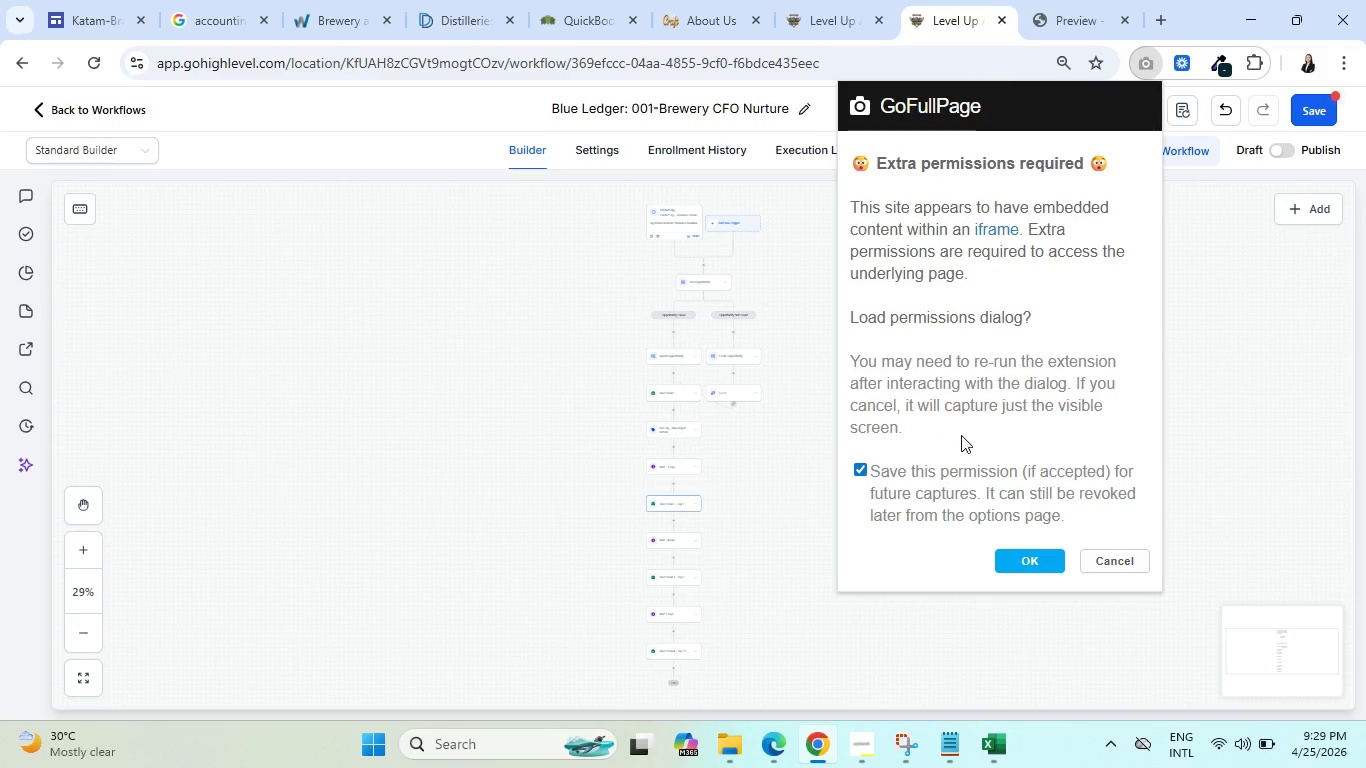 
wait(14.11)
 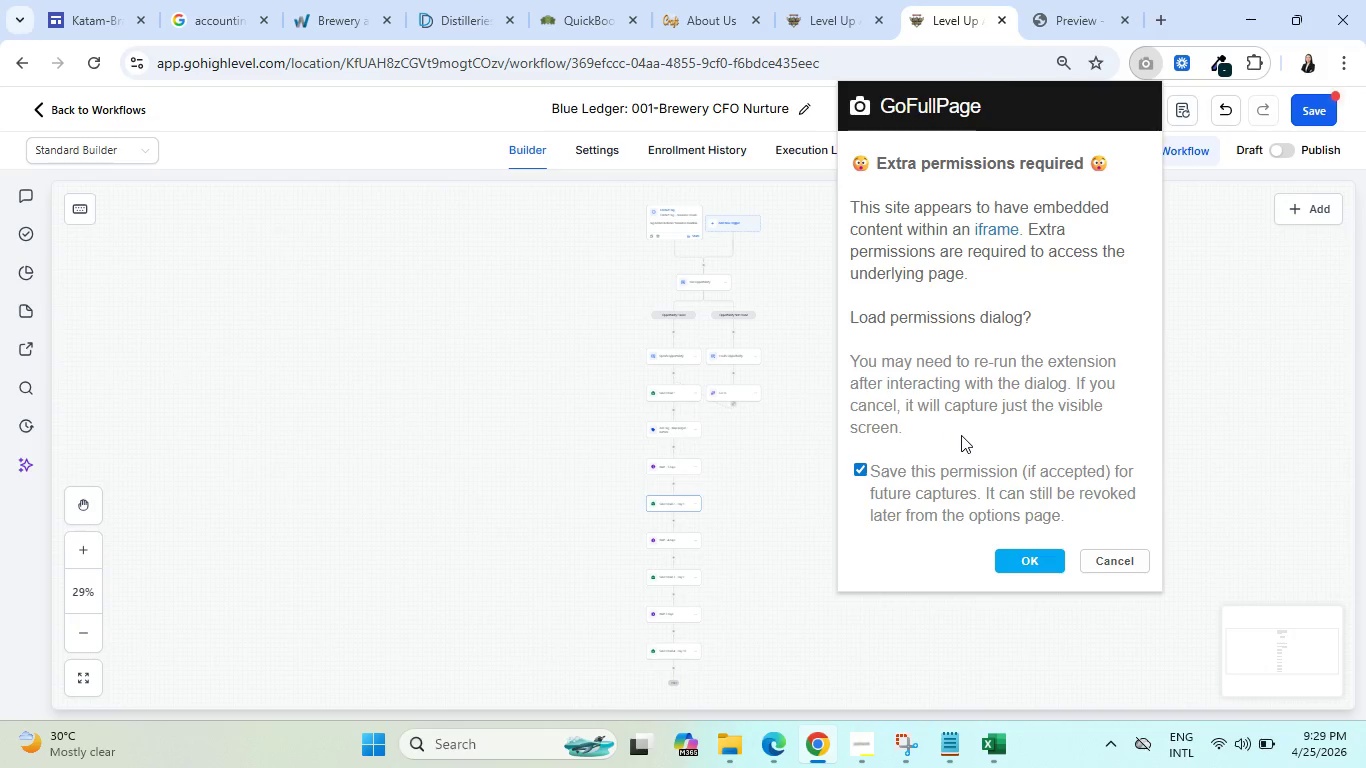 
left_click([1030, 556])
 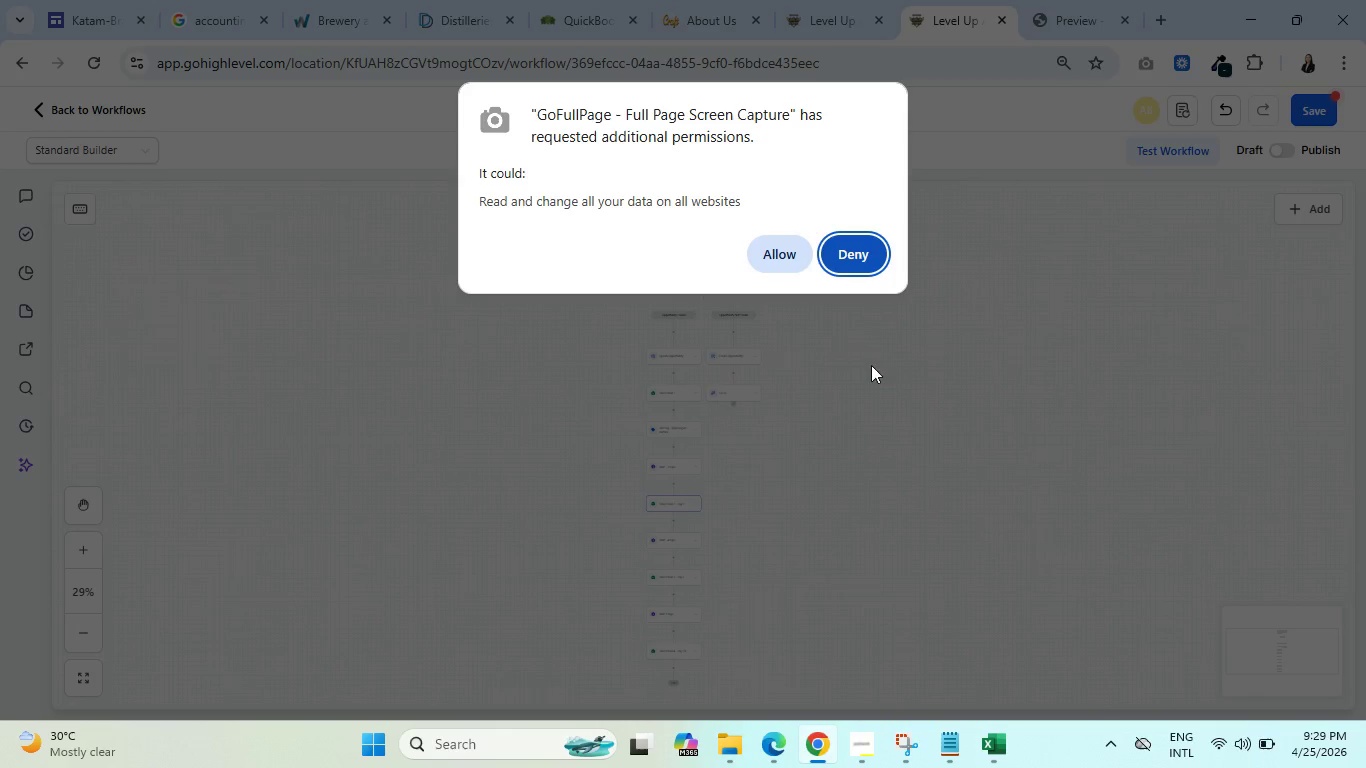 
left_click([783, 252])
 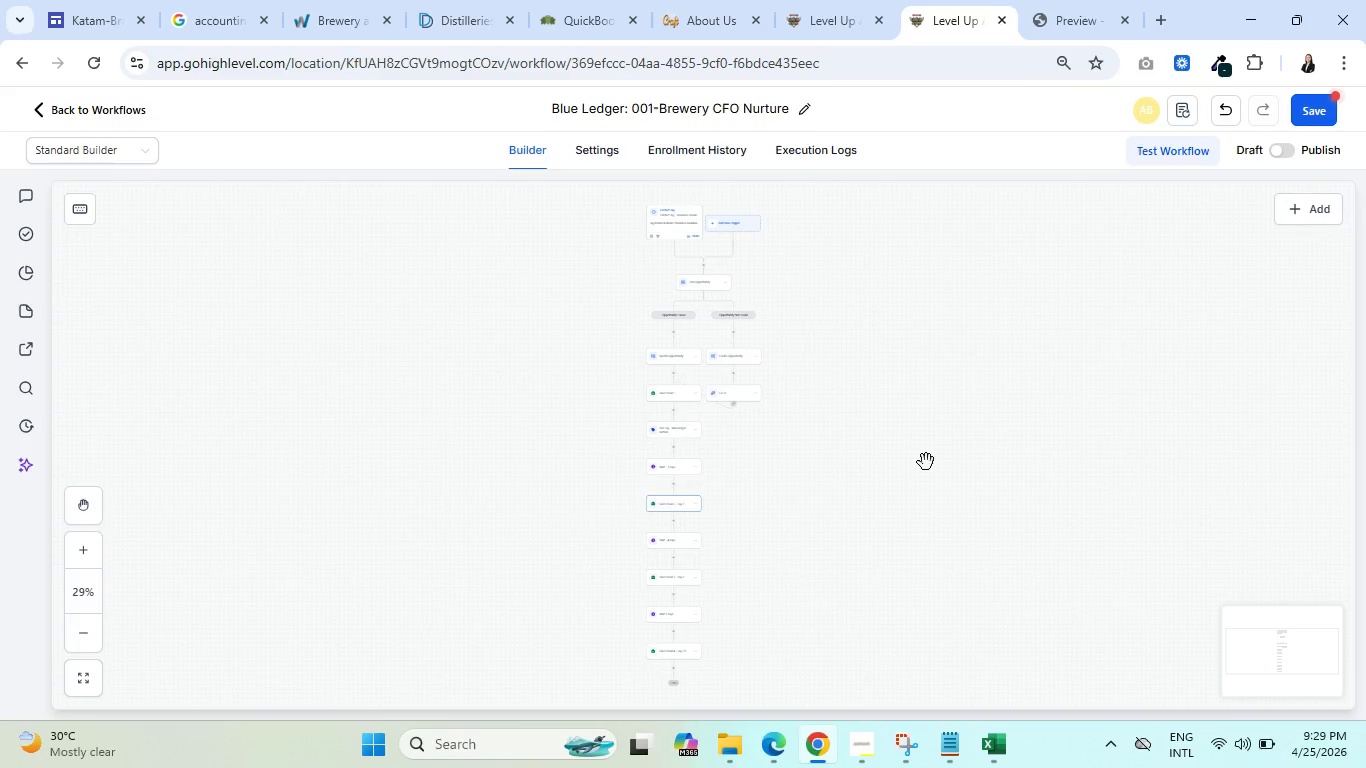 
wait(7.36)
 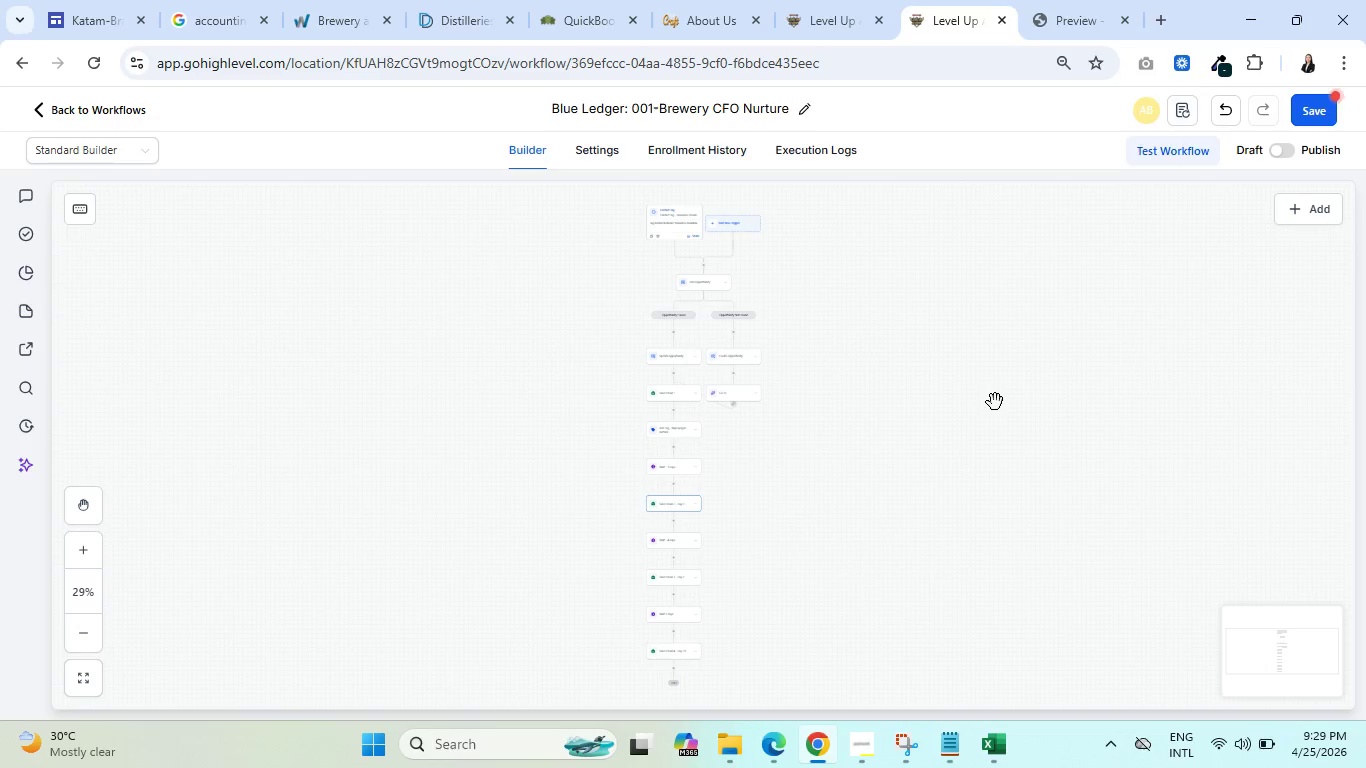 
left_click([1145, 62])
 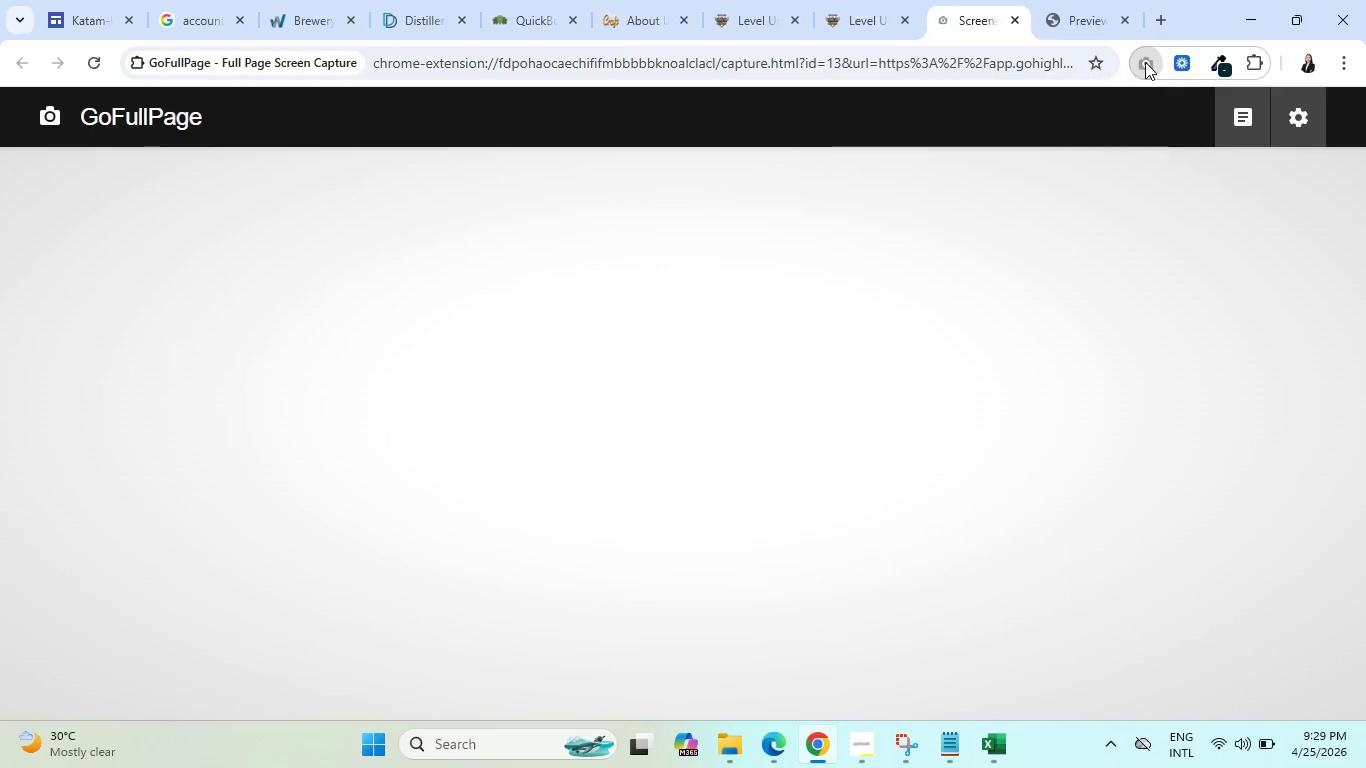 
wait(6.36)
 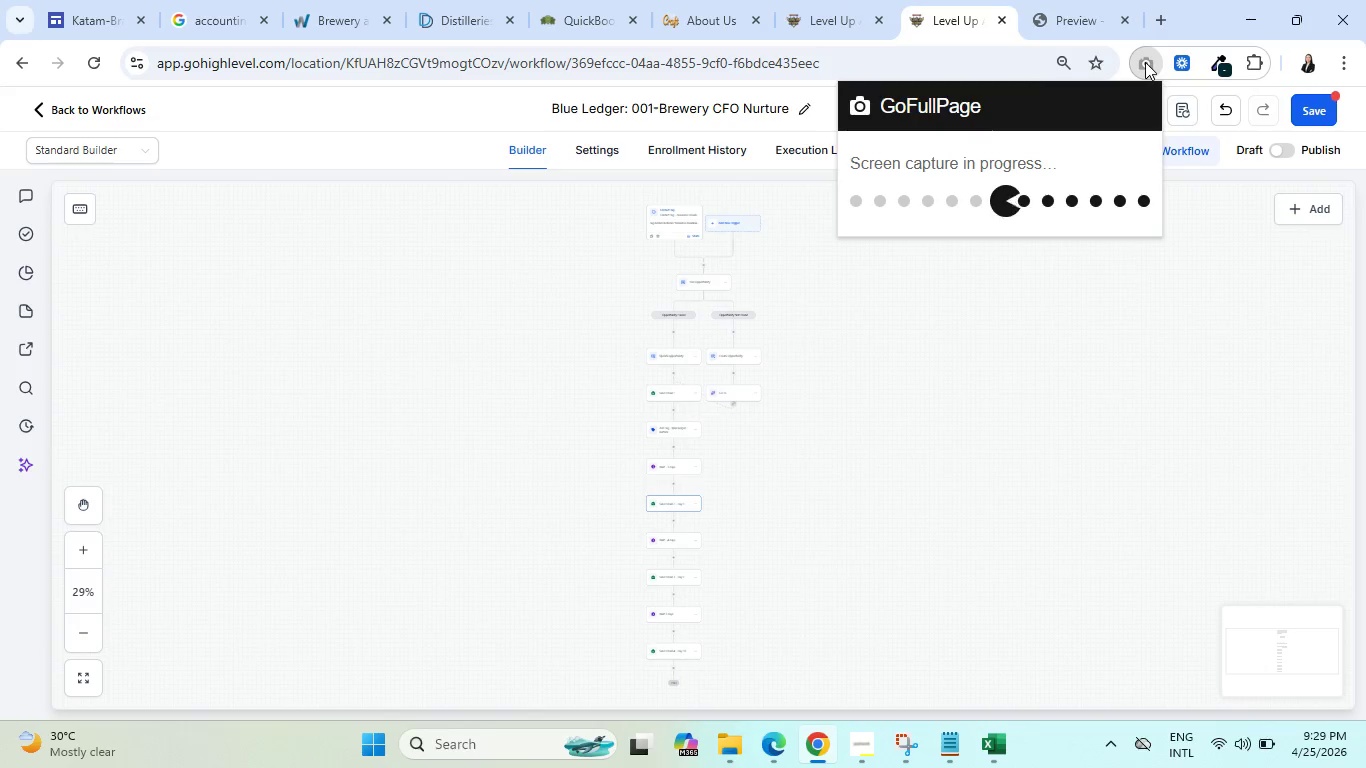 
scroll: coordinate [691, 426], scroll_direction: up, amount: 8.0
 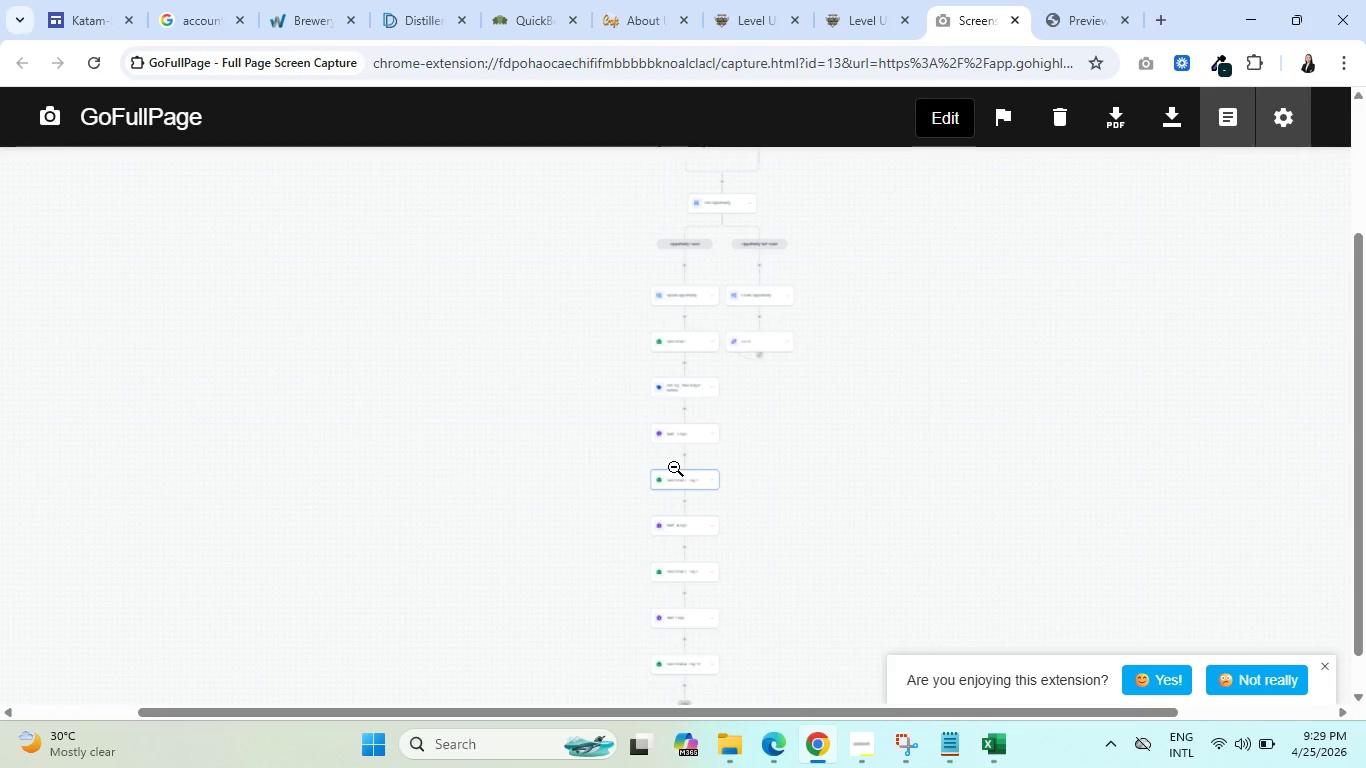 
left_click([672, 451])
 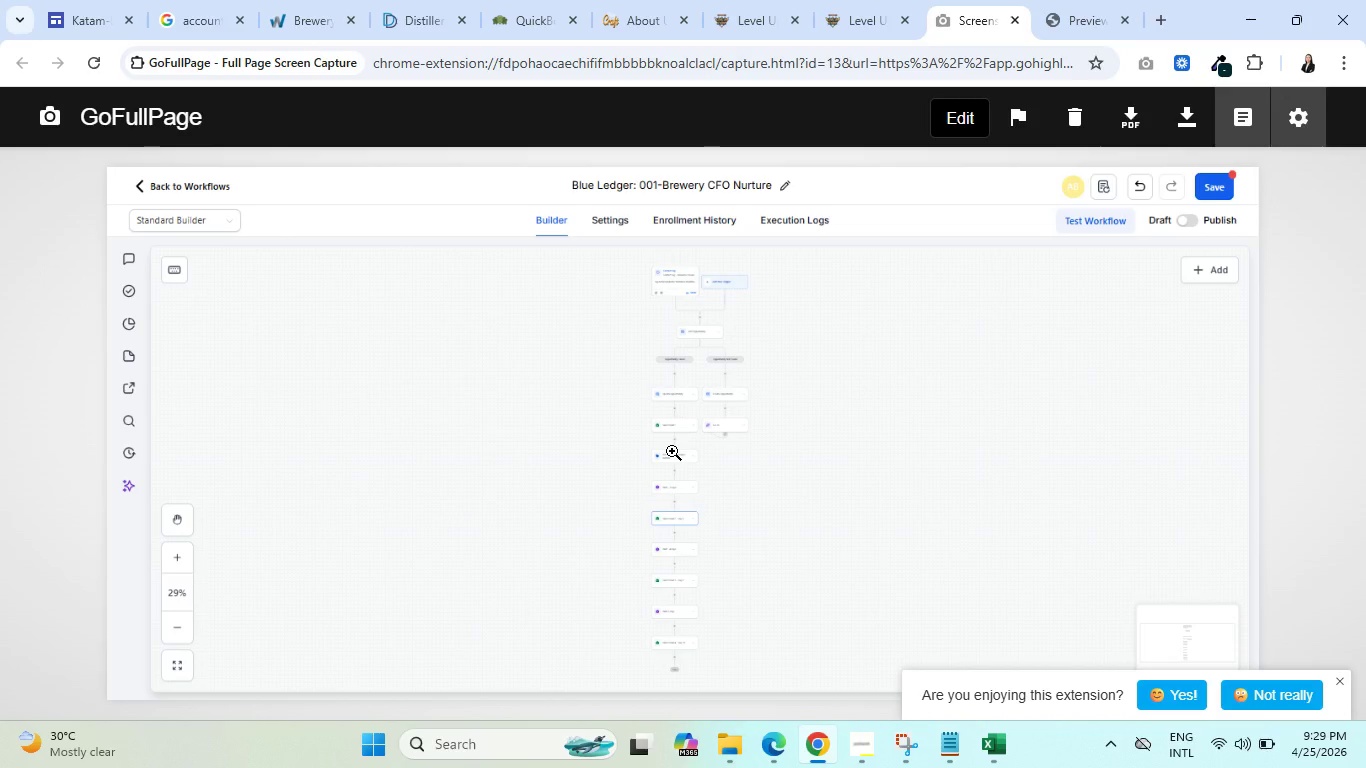 
left_click([672, 451])
 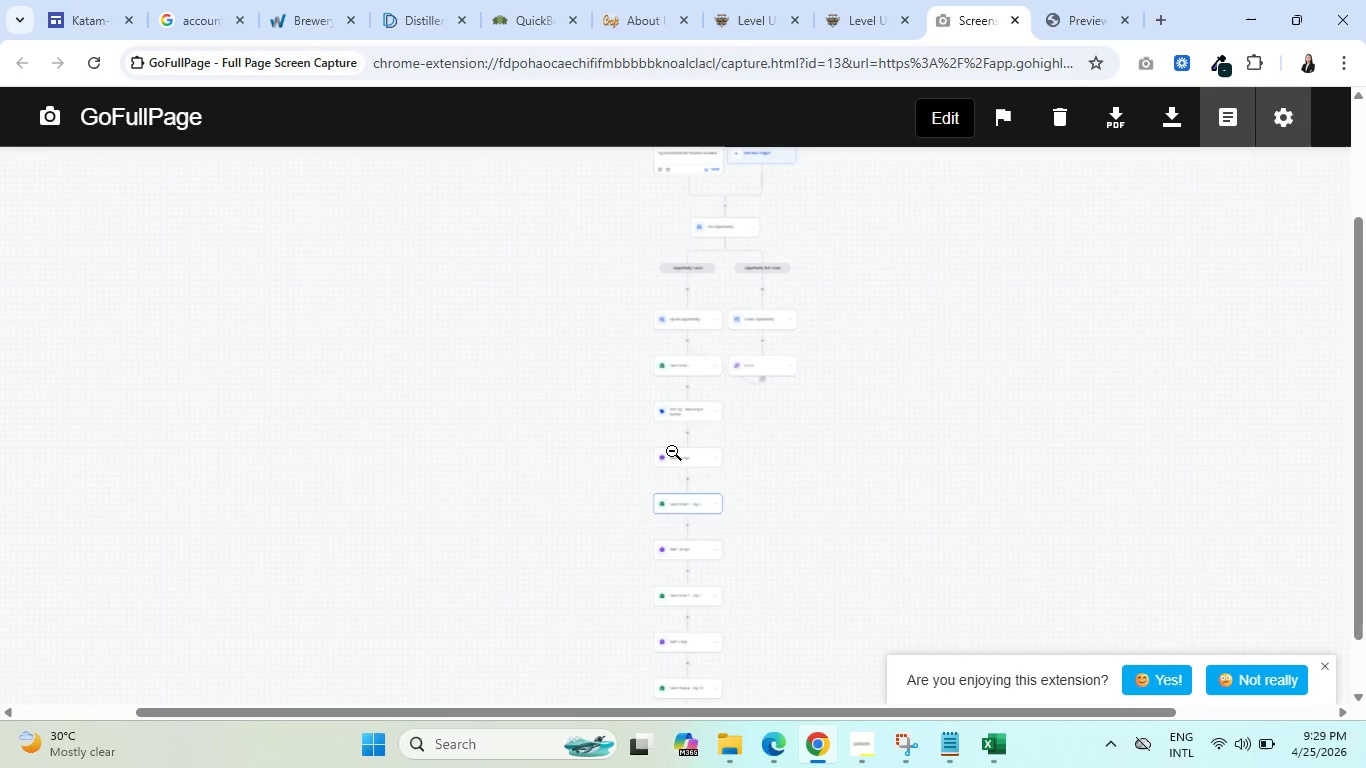 
left_click([672, 451])
 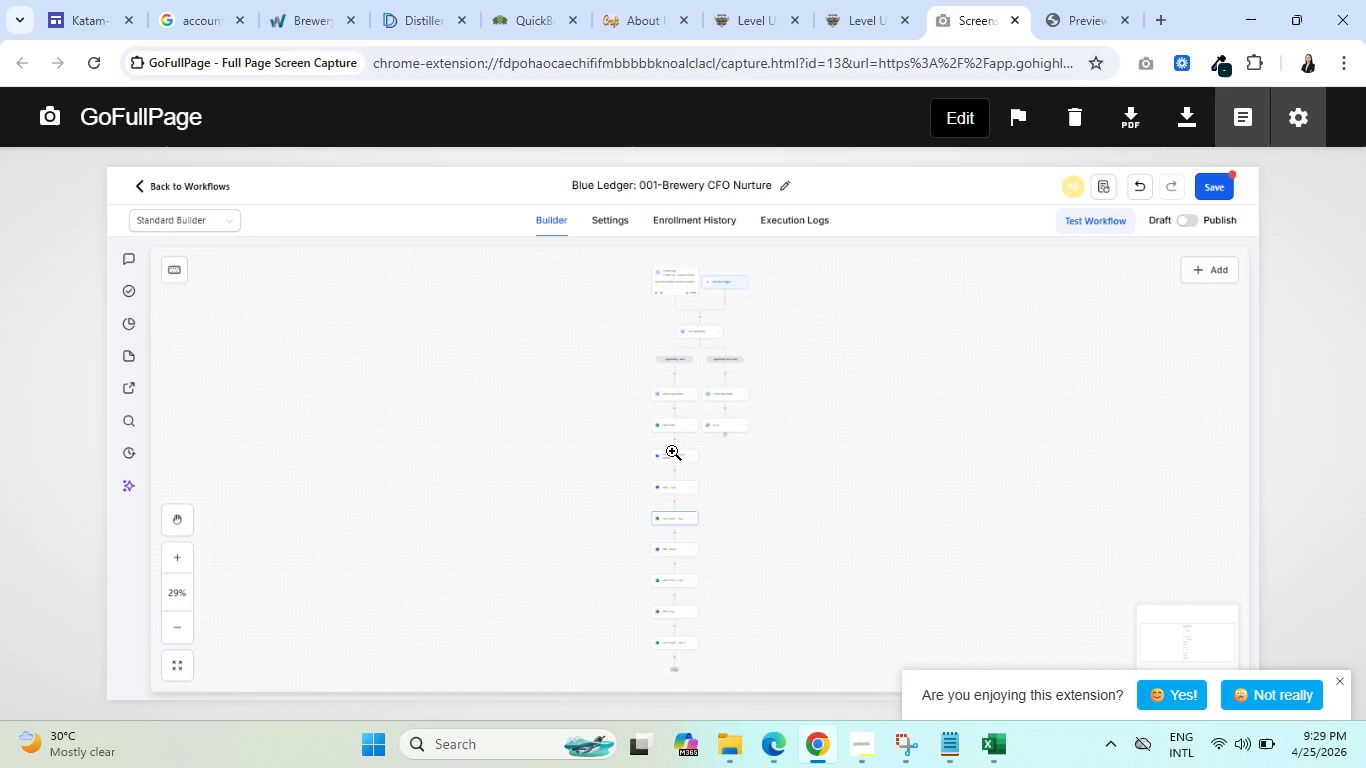 
left_click([672, 451])
 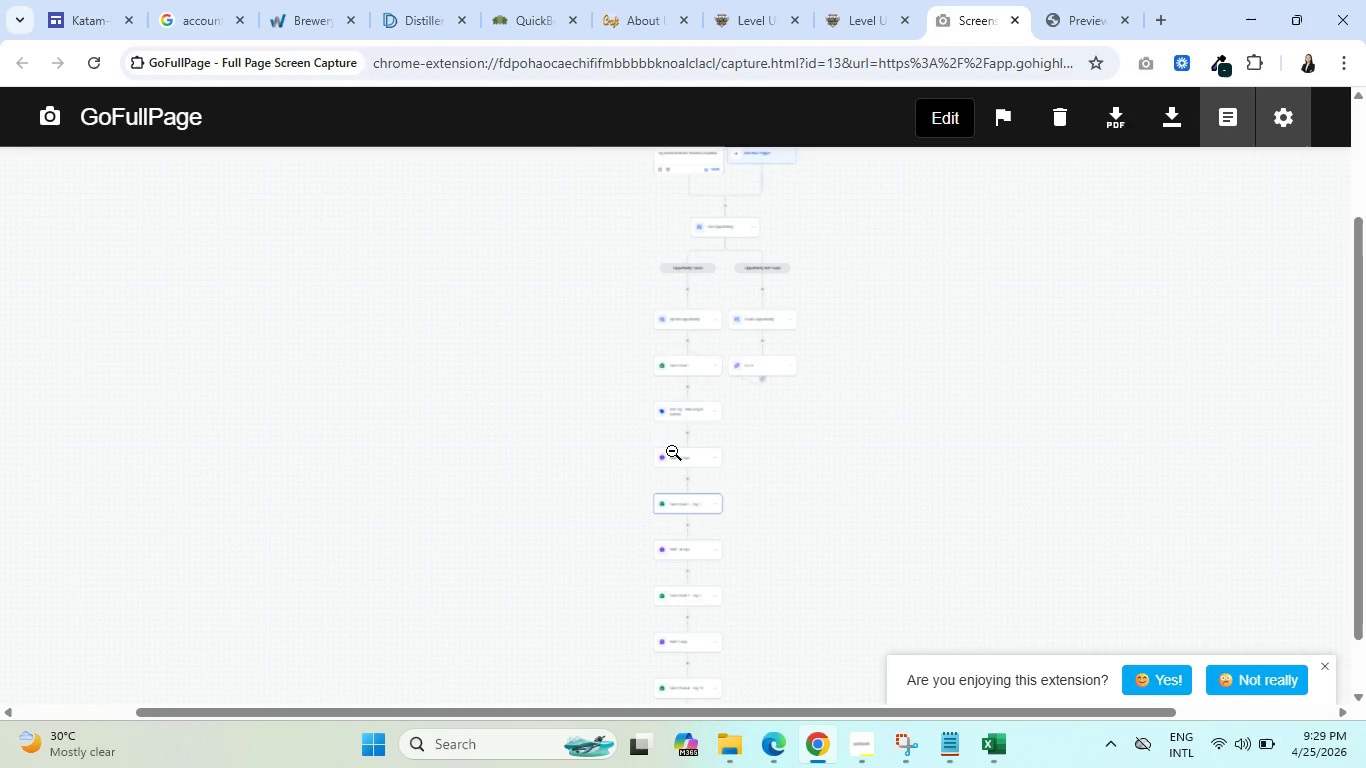 
scroll: coordinate [672, 451], scroll_direction: up, amount: 3.0
 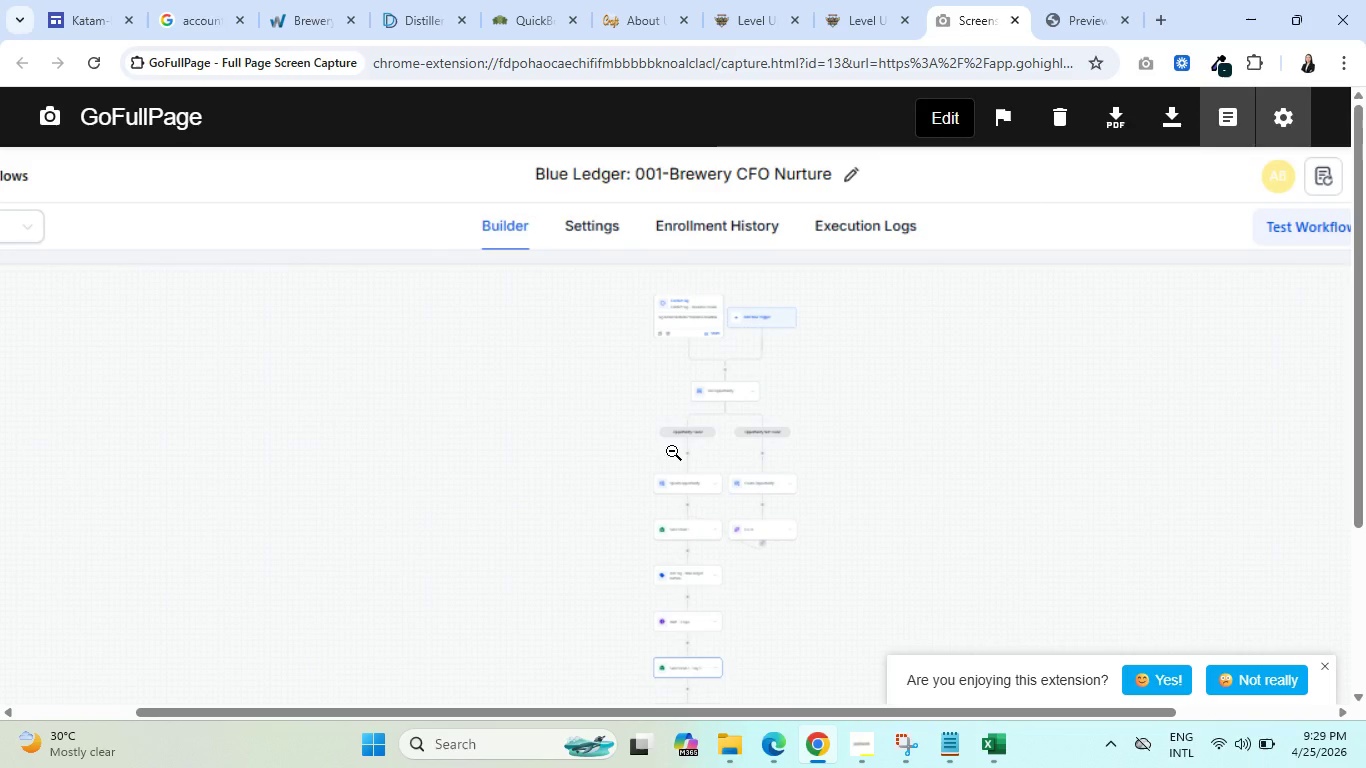 
left_click([672, 451])
 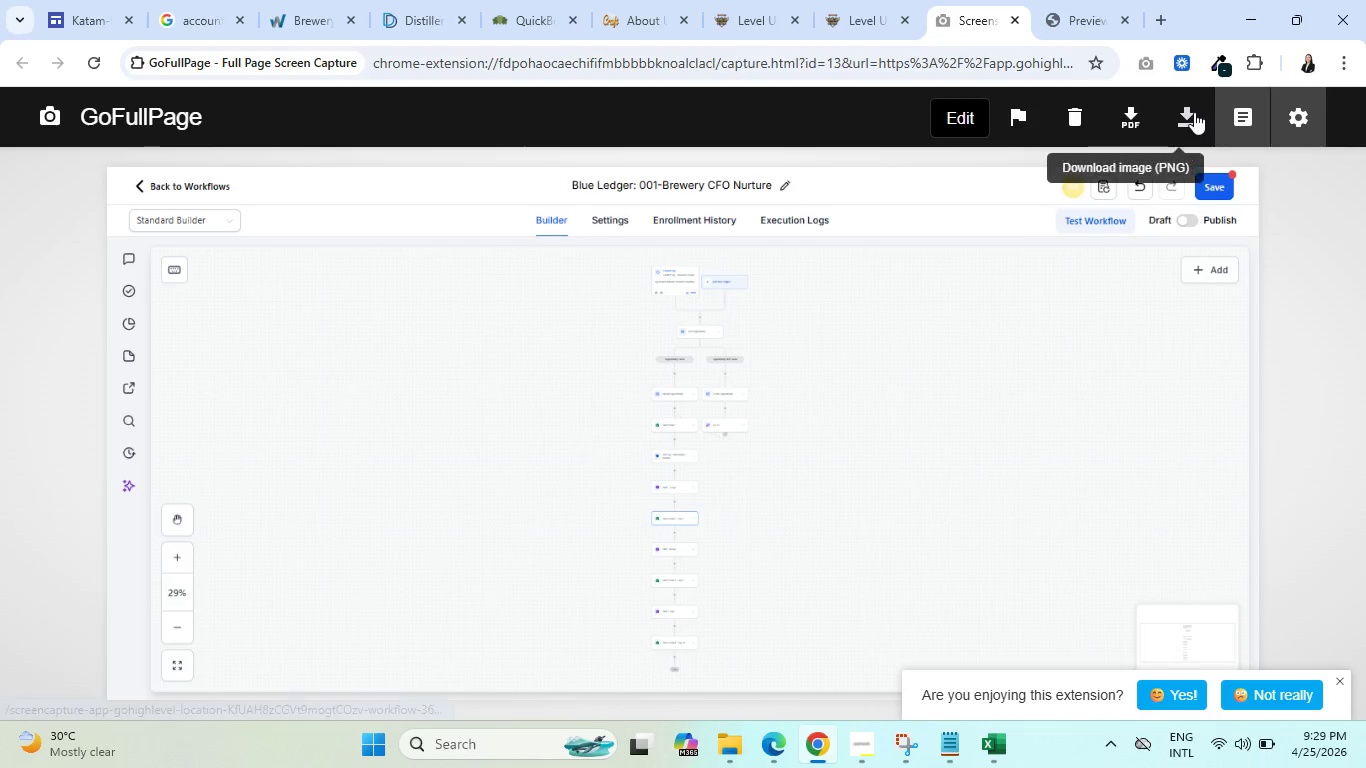 
wait(5.75)
 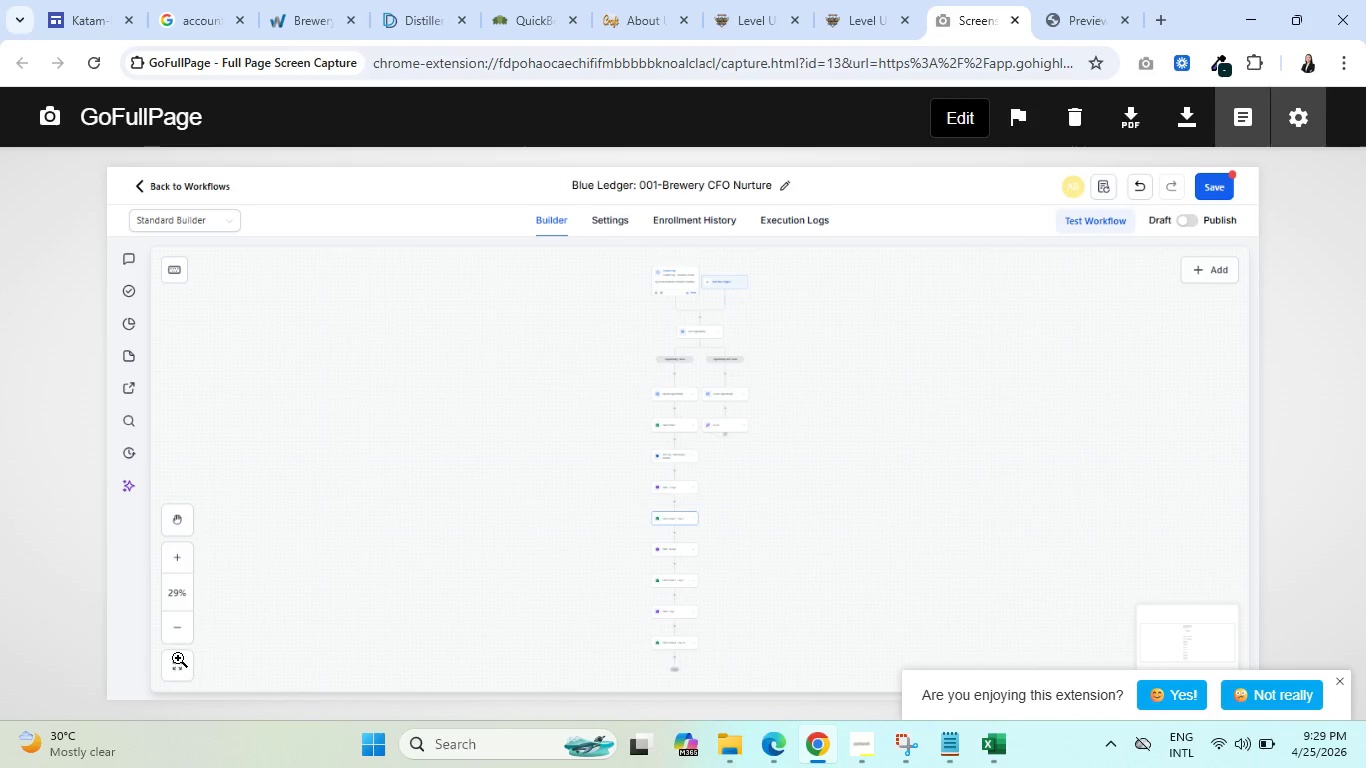 
left_click([1078, 127])
 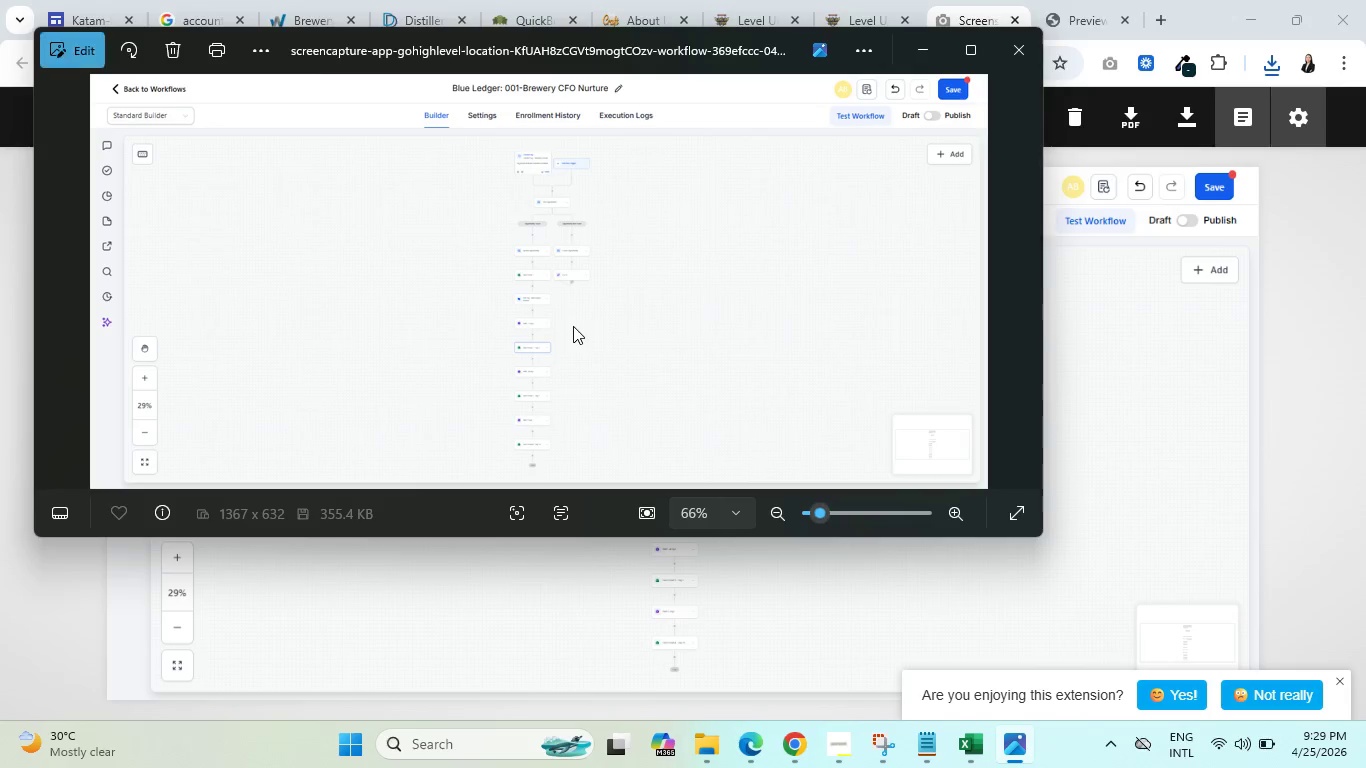 
scroll: coordinate [539, 331], scroll_direction: up, amount: 18.0
 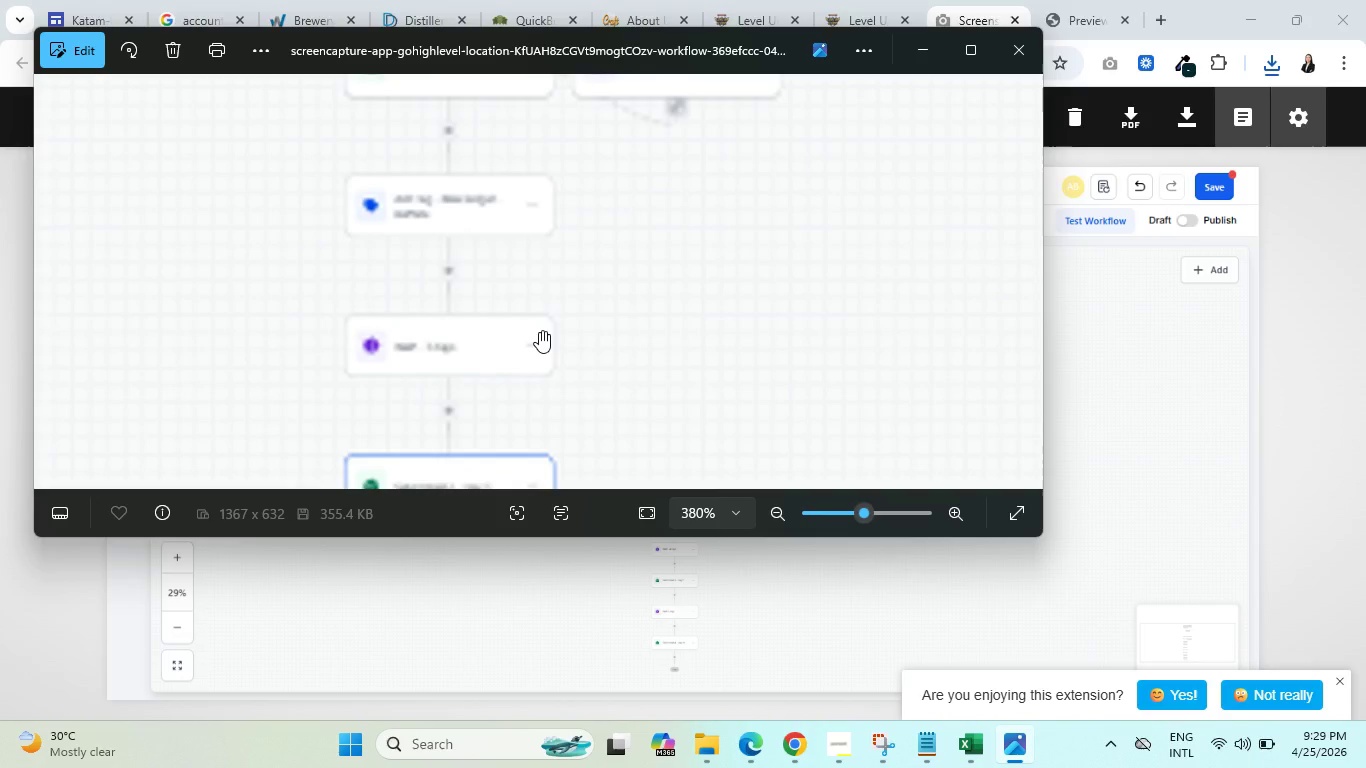 
scroll: coordinate [487, 323], scroll_direction: down, amount: 12.0
 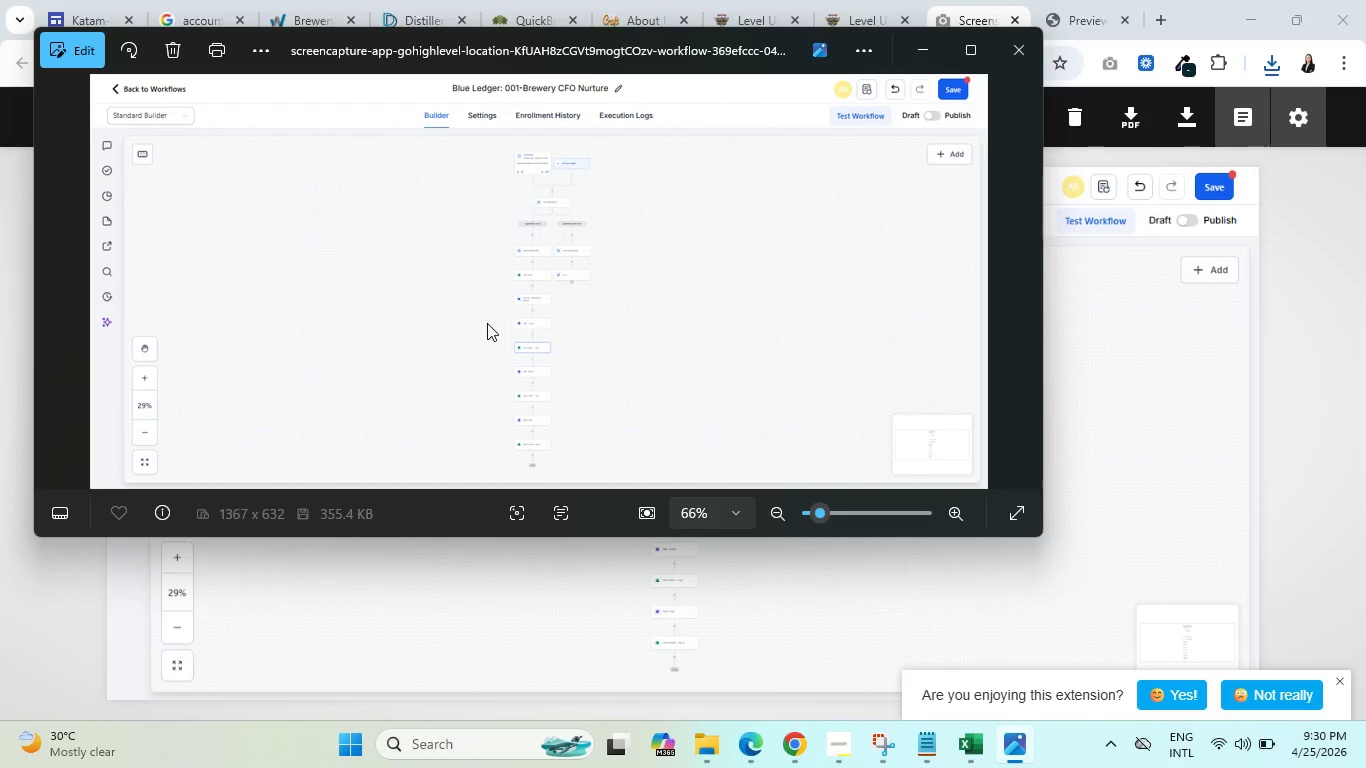 
scroll: coordinate [552, 331], scroll_direction: up, amount: 17.0
 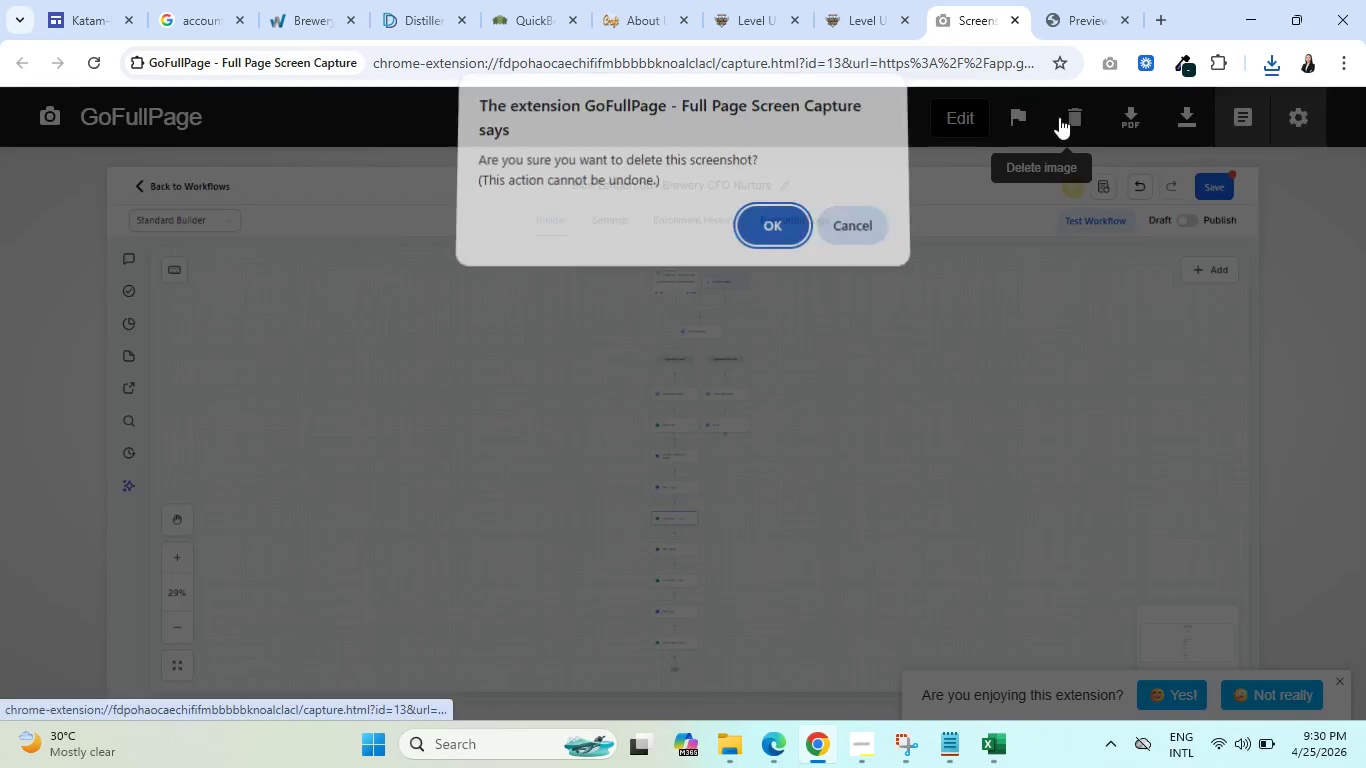 
left_click([768, 234])
 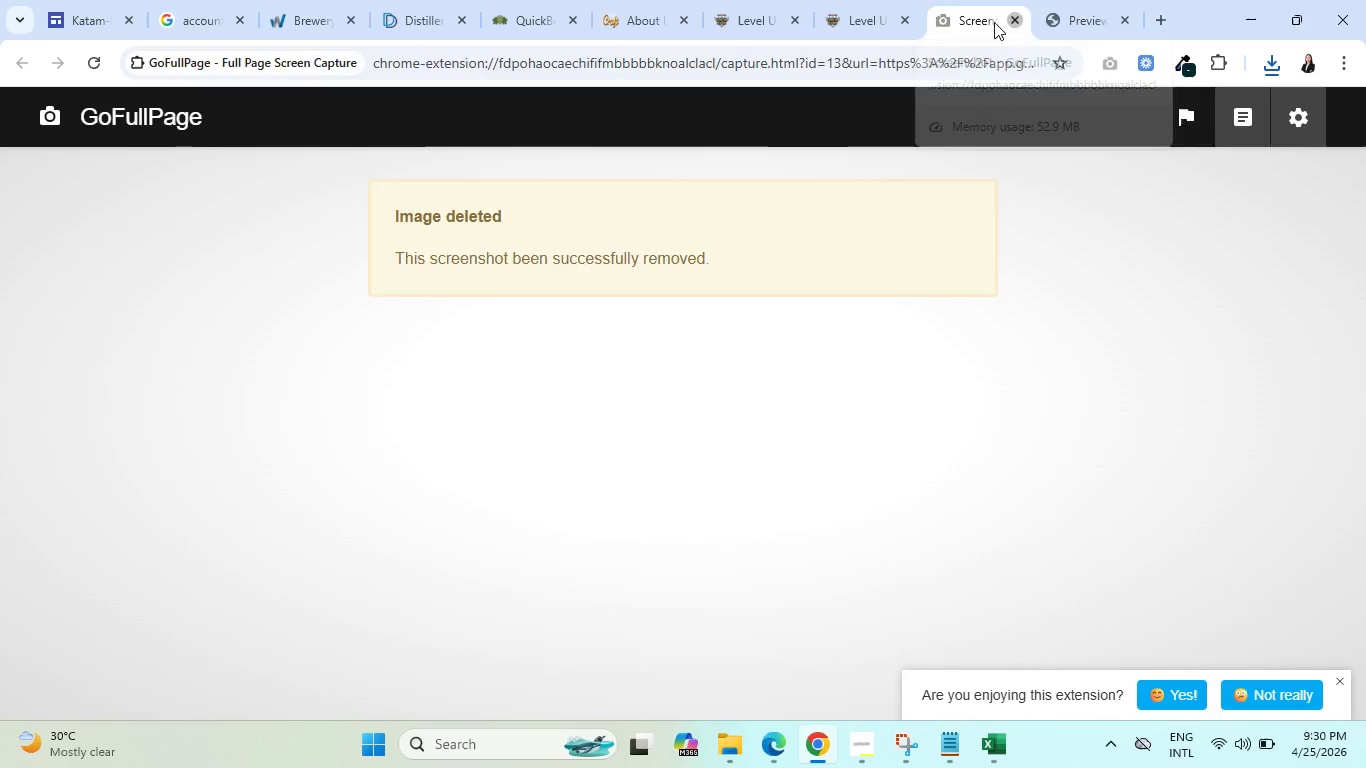 
left_click([857, 15])
 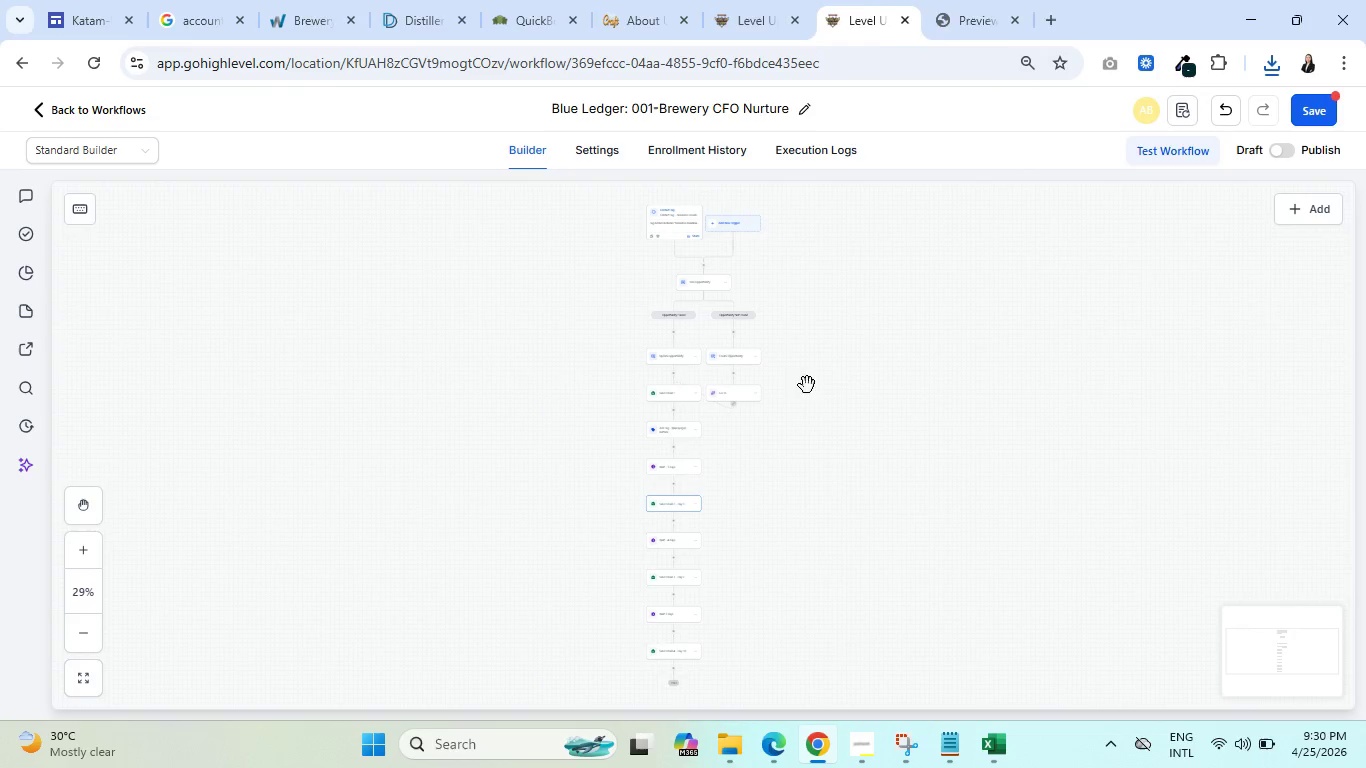 
scroll: coordinate [696, 385], scroll_direction: down, amount: 1.0
 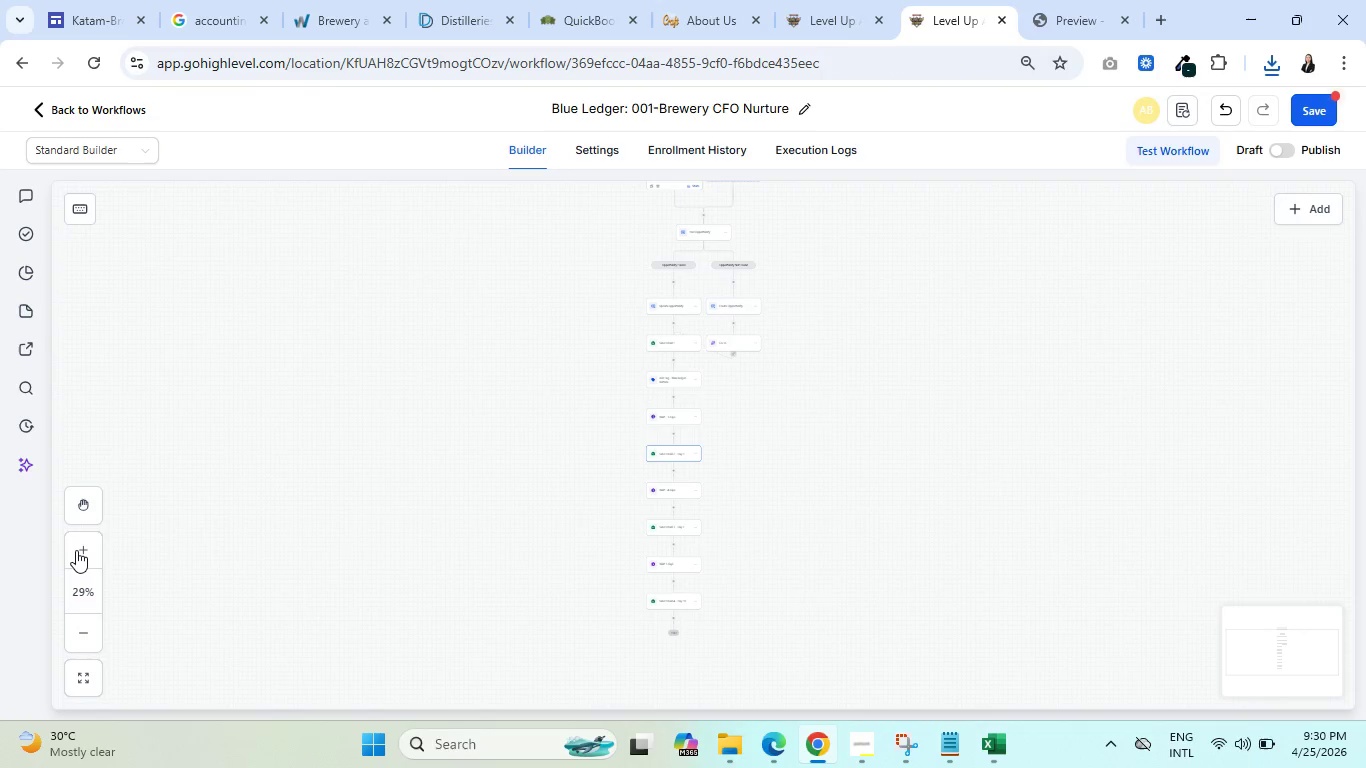 
left_click([82, 547])
 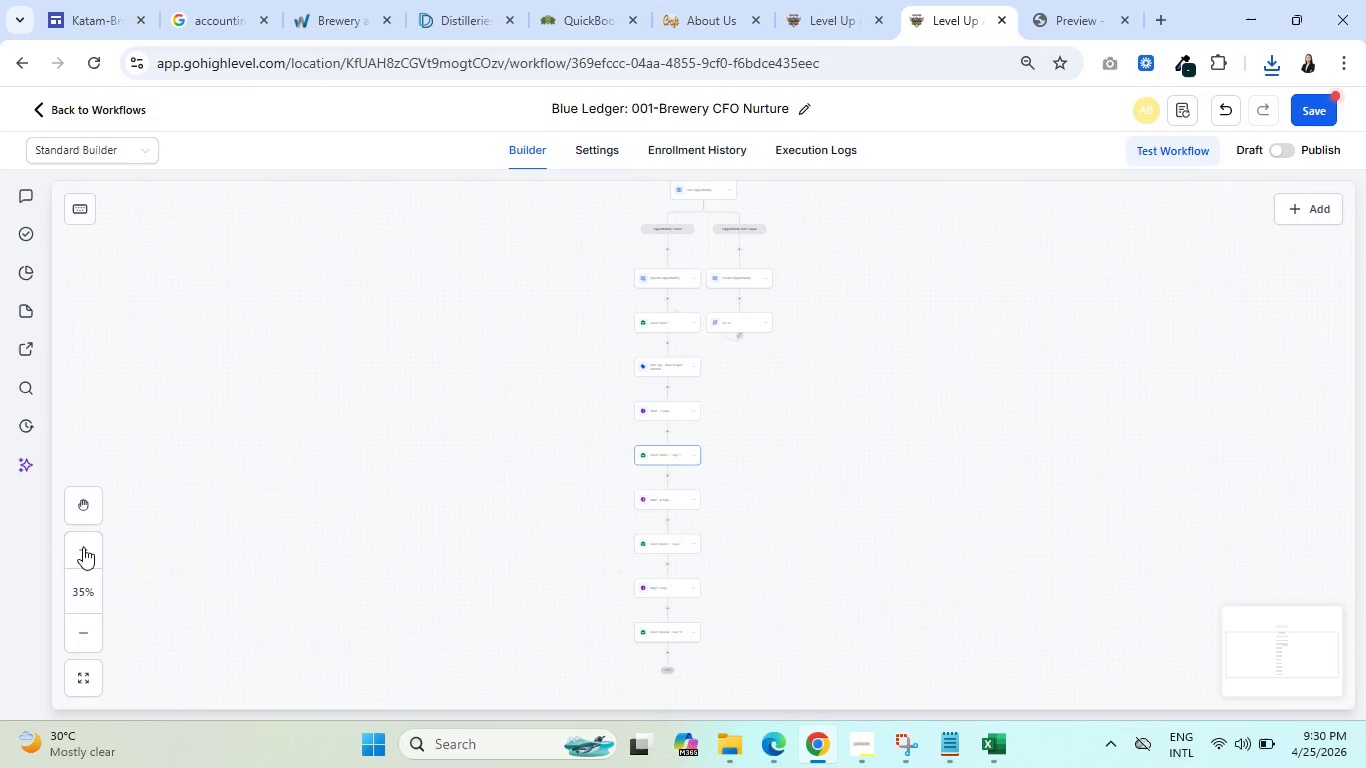 
triple_click([83, 547])
 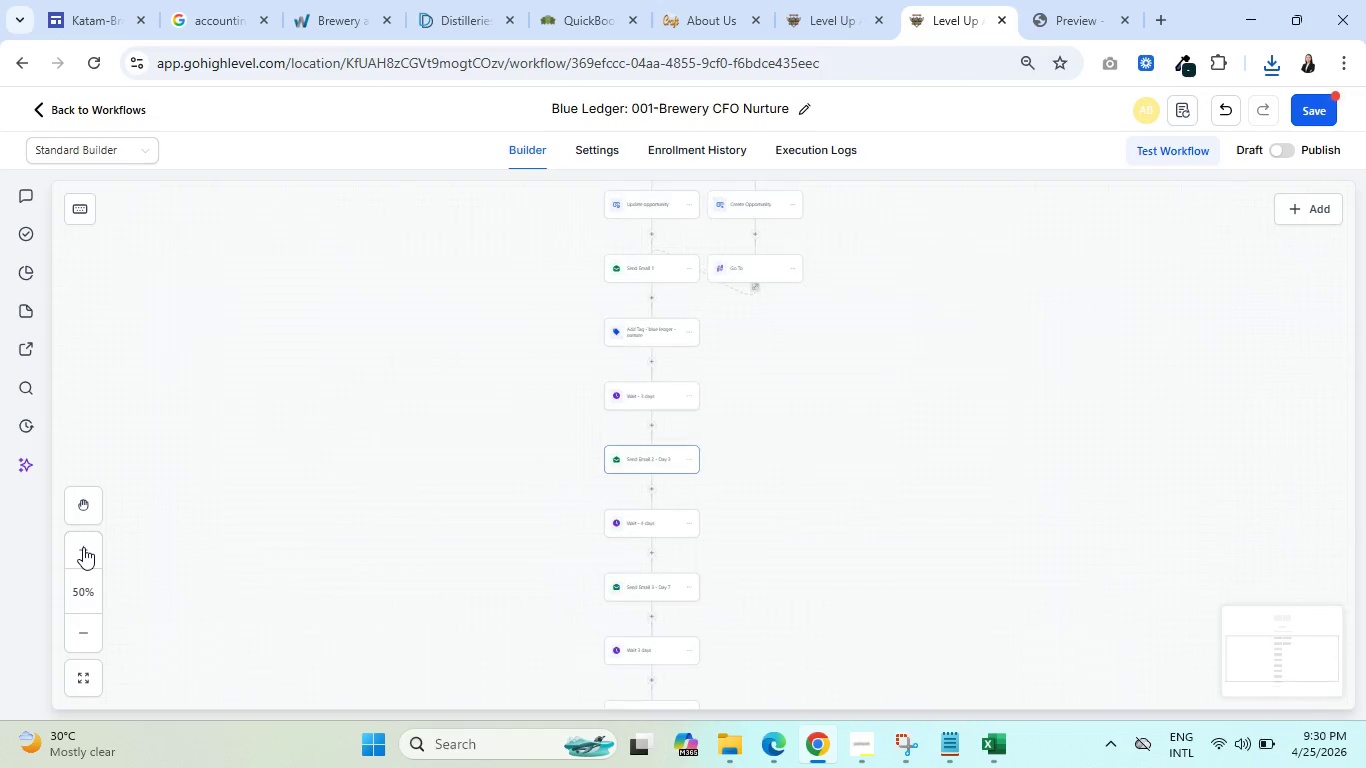 
triple_click([83, 547])
 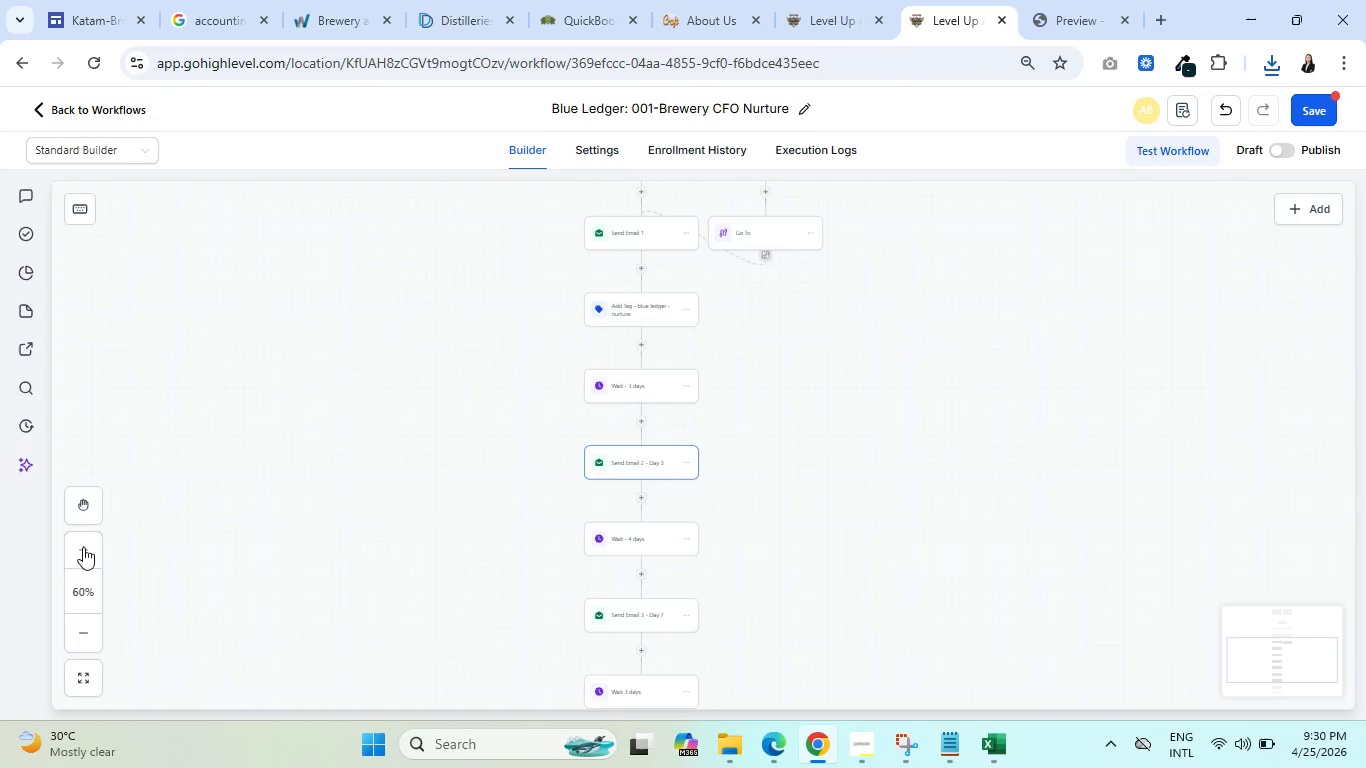 
triple_click([83, 547])
 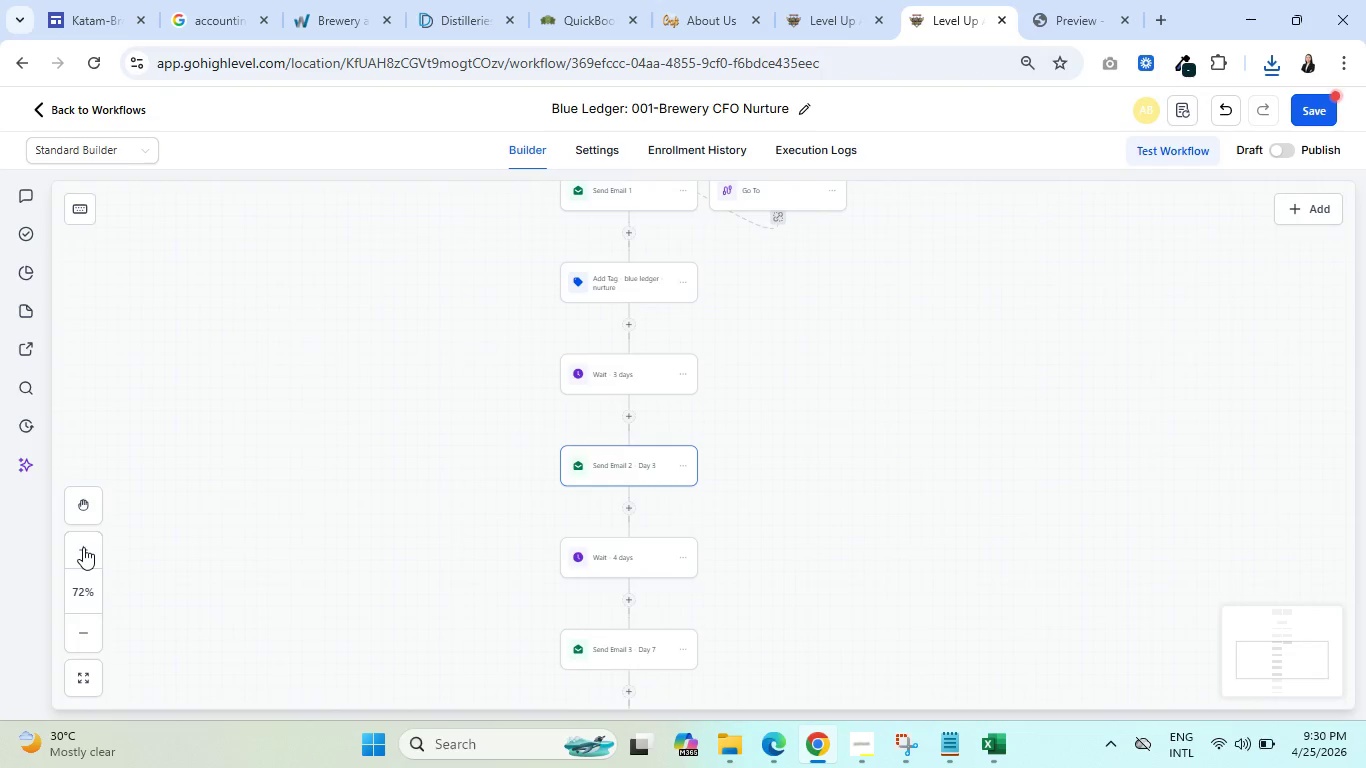 
triple_click([83, 547])
 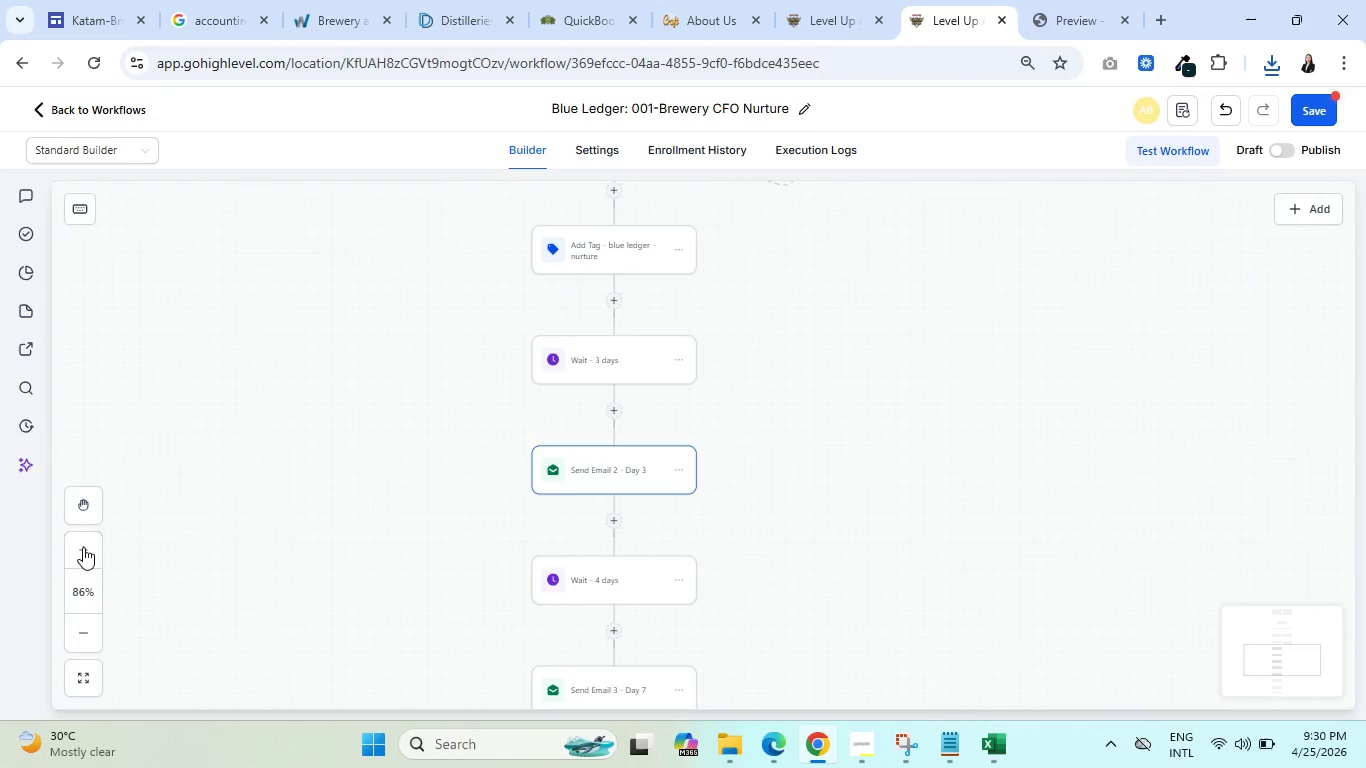 
triple_click([83, 547])
 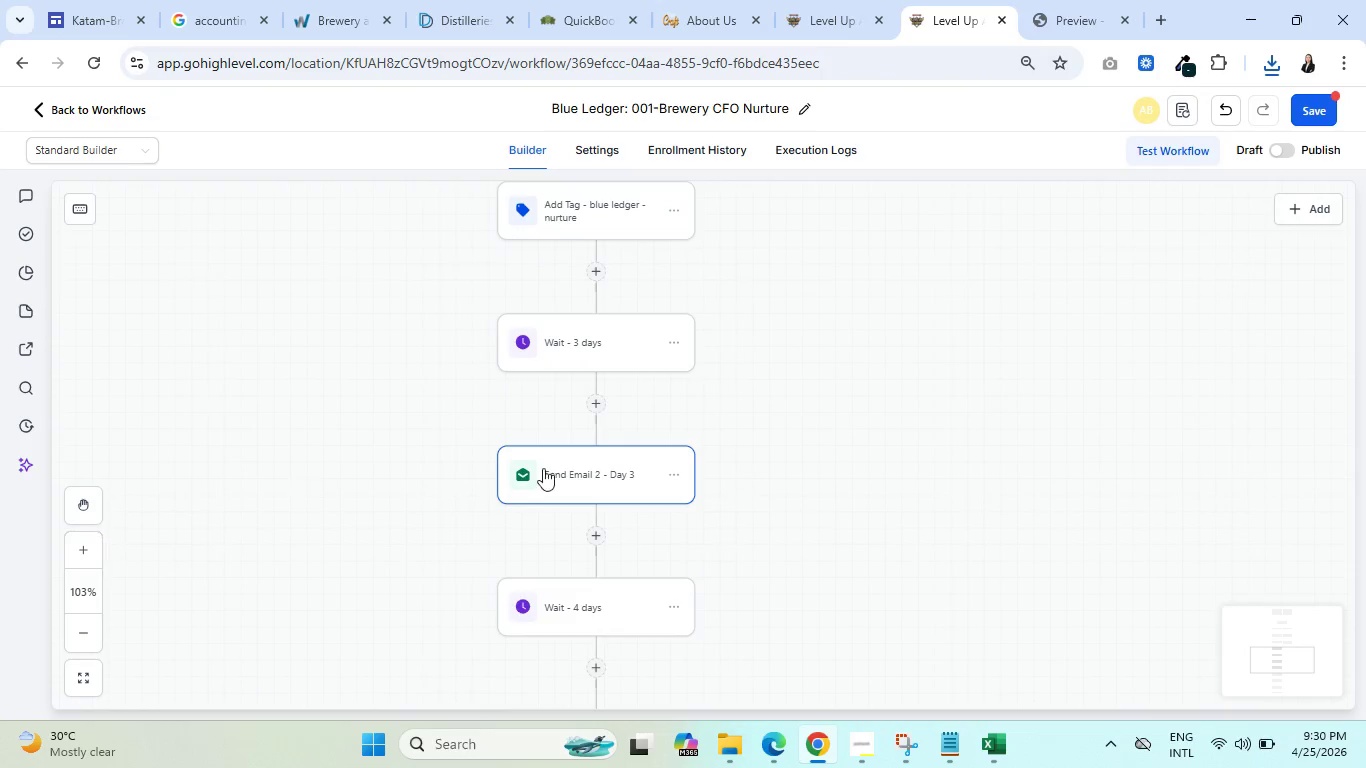 
scroll: coordinate [684, 458], scroll_direction: up, amount: 16.0
 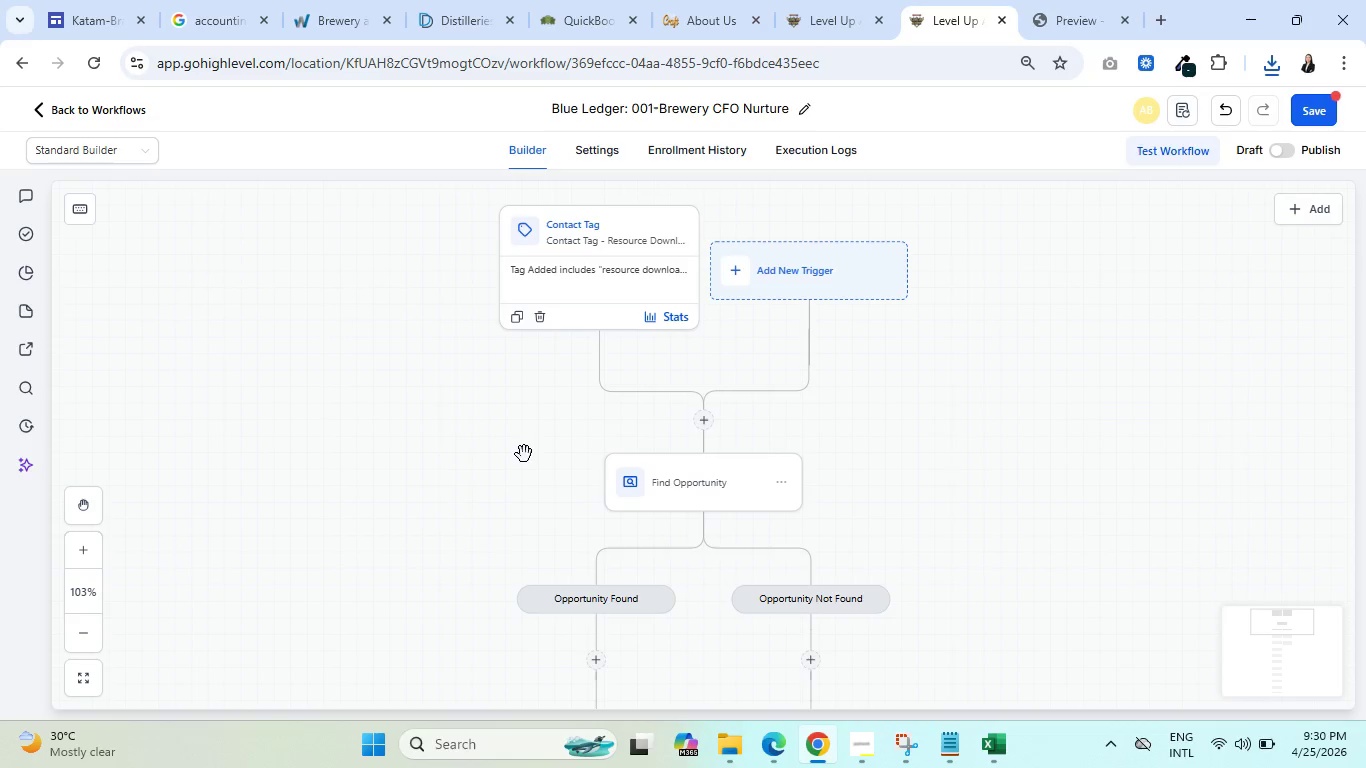 
scroll: coordinate [524, 454], scroll_direction: down, amount: 9.0
 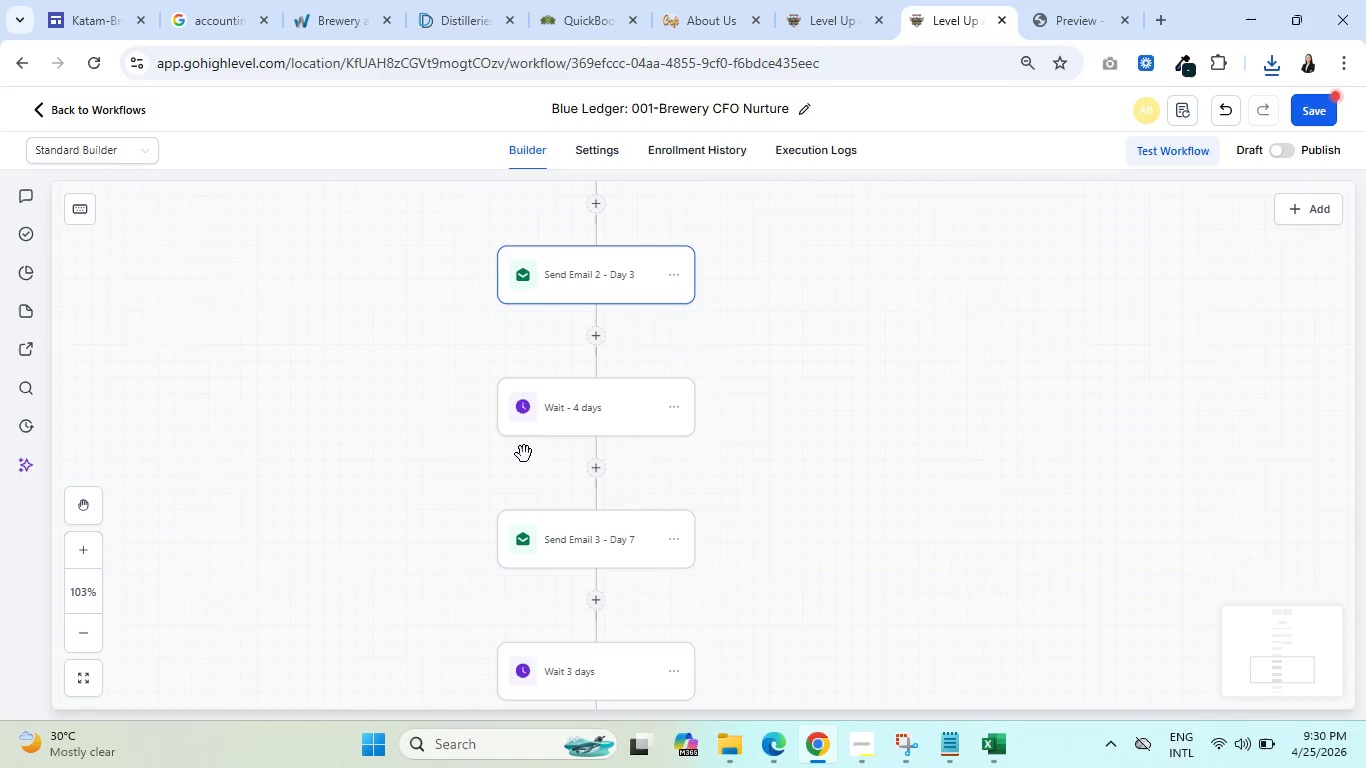 
wait(20.8)
 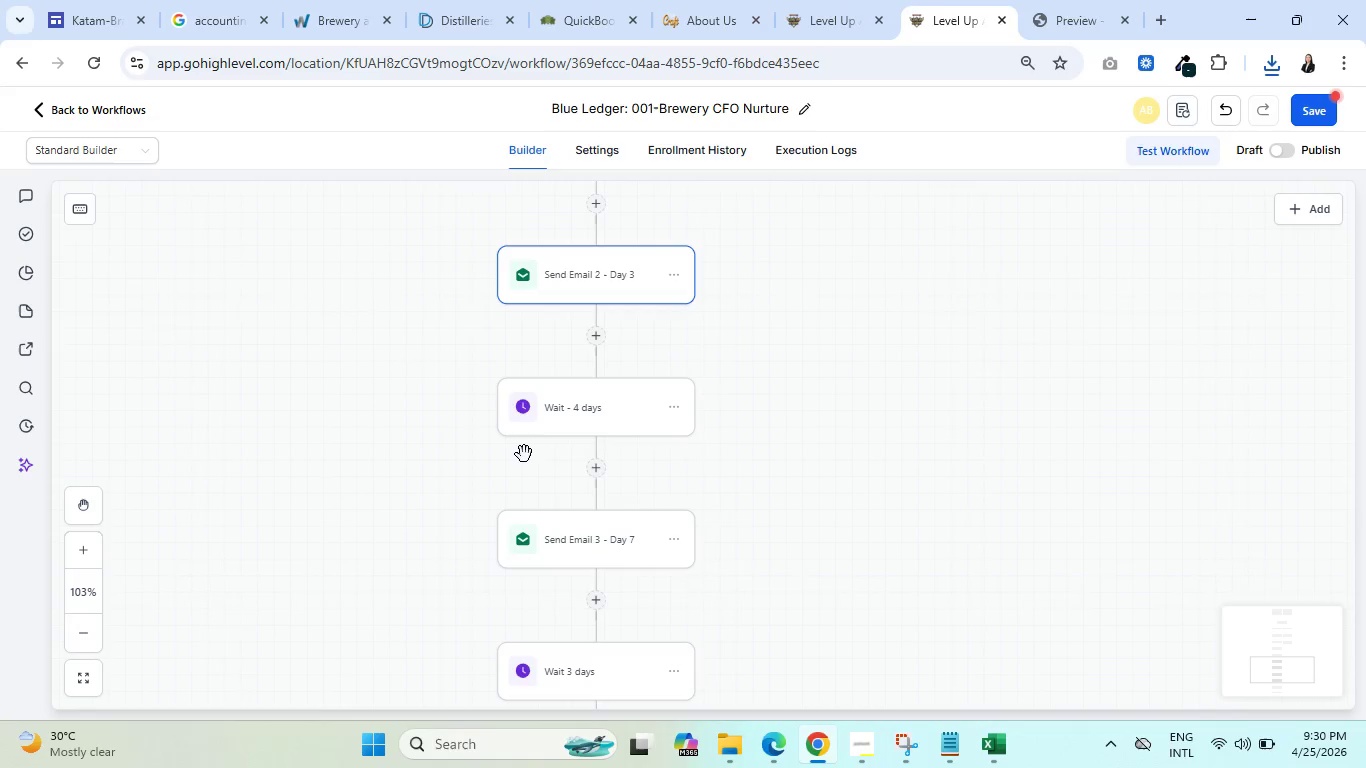 
scroll: coordinate [646, 579], scroll_direction: down, amount: 2.0
 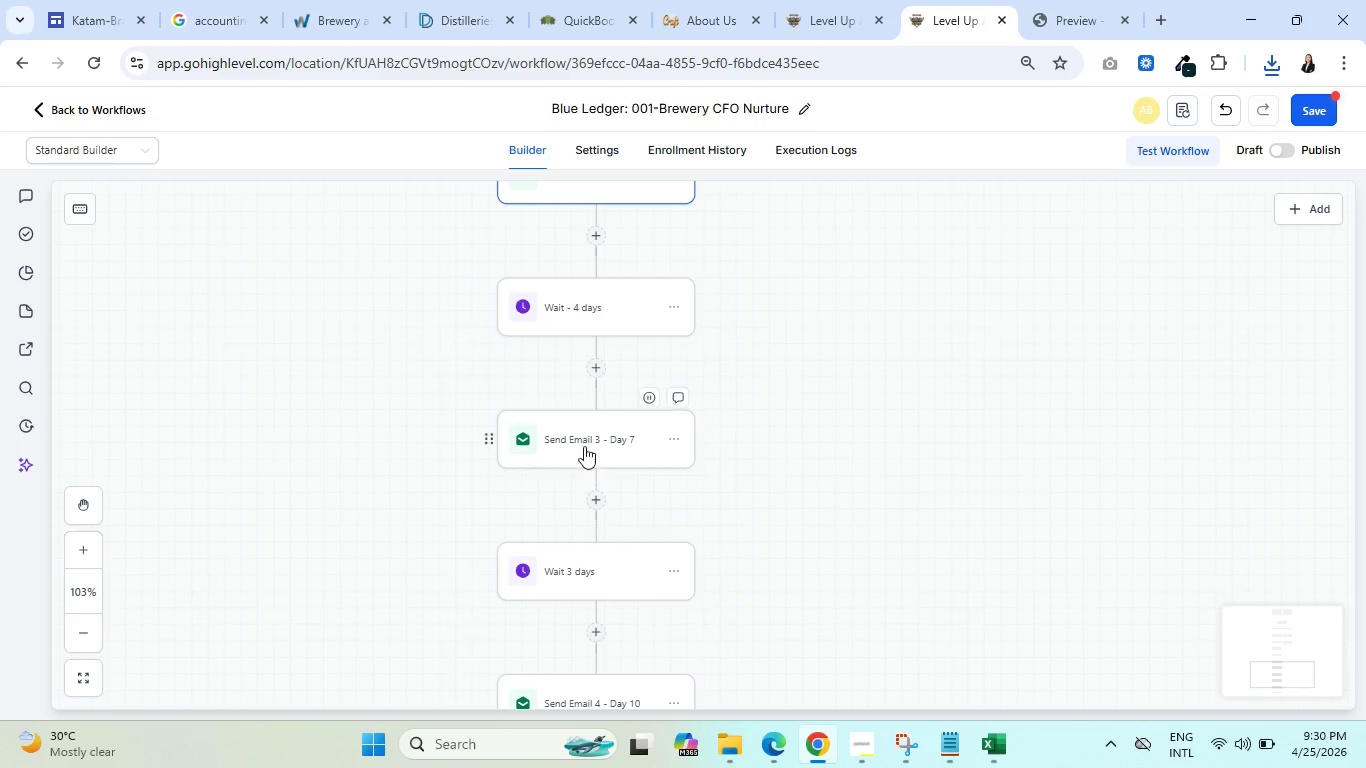 
left_click([583, 440])
 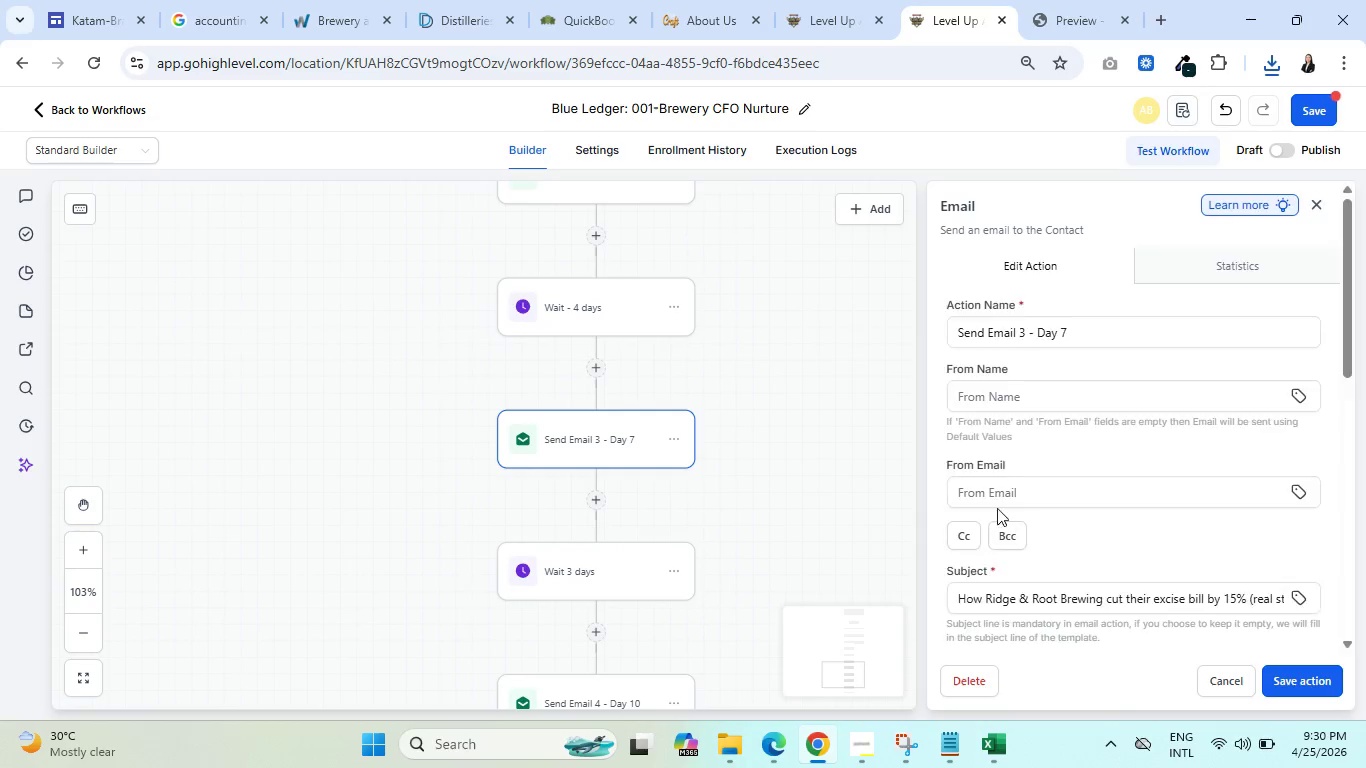 
scroll: coordinate [1216, 540], scroll_direction: down, amount: 7.0
 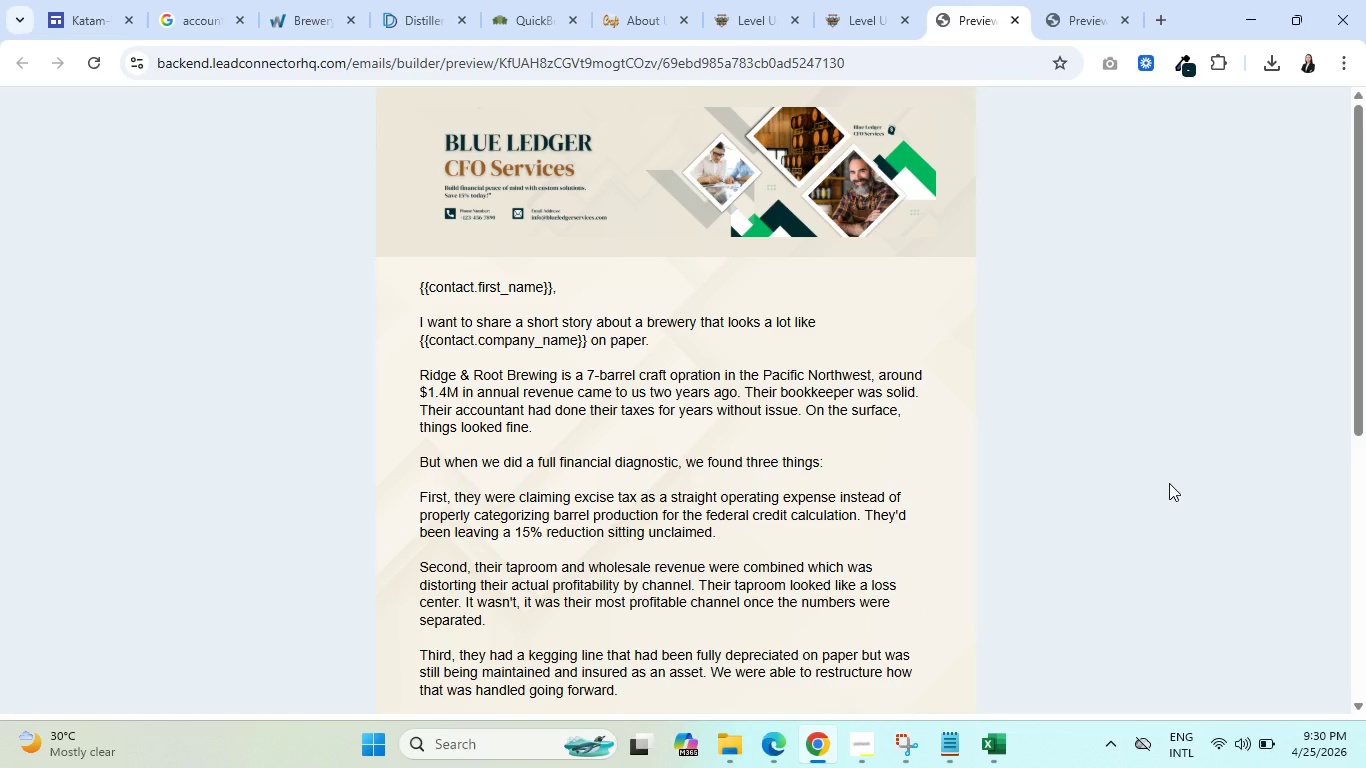 
wait(11.95)
 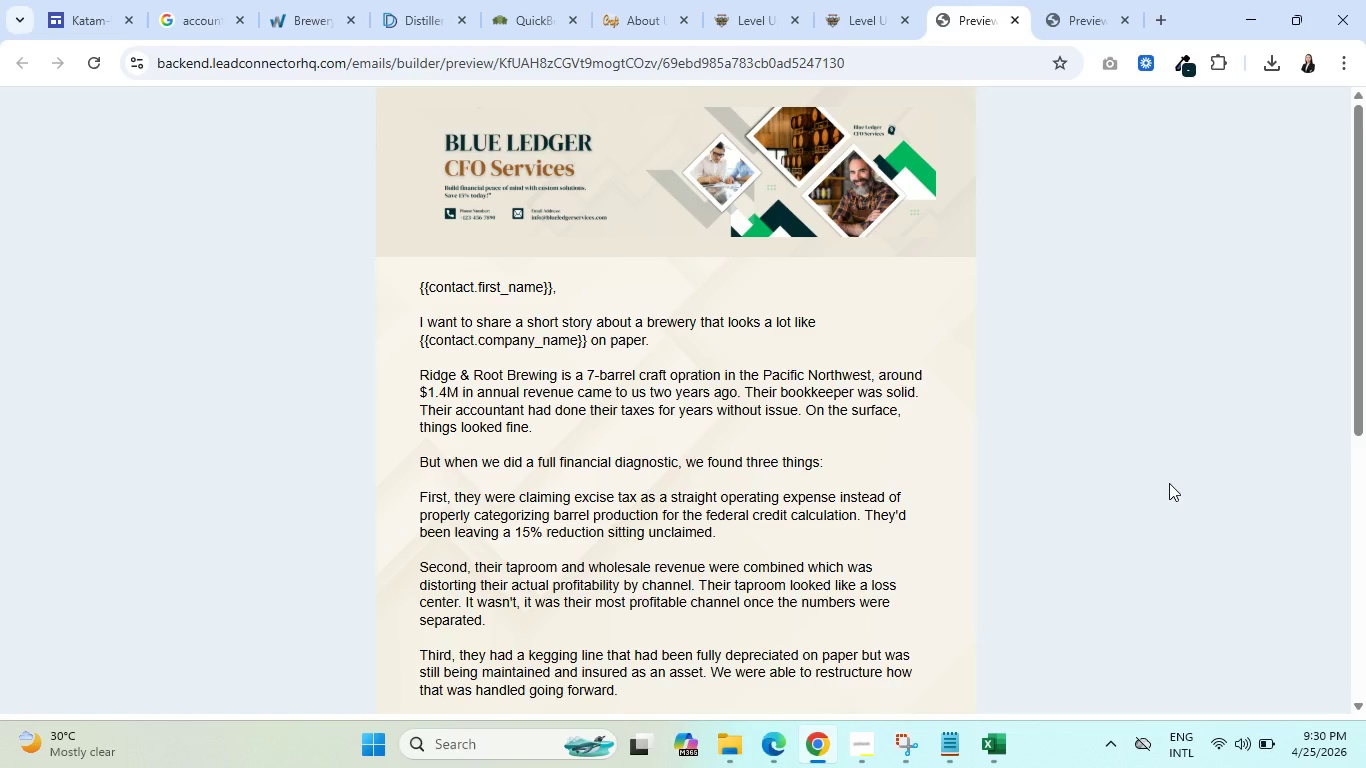 
scroll: coordinate [713, 476], scroll_direction: down, amount: 5.0
 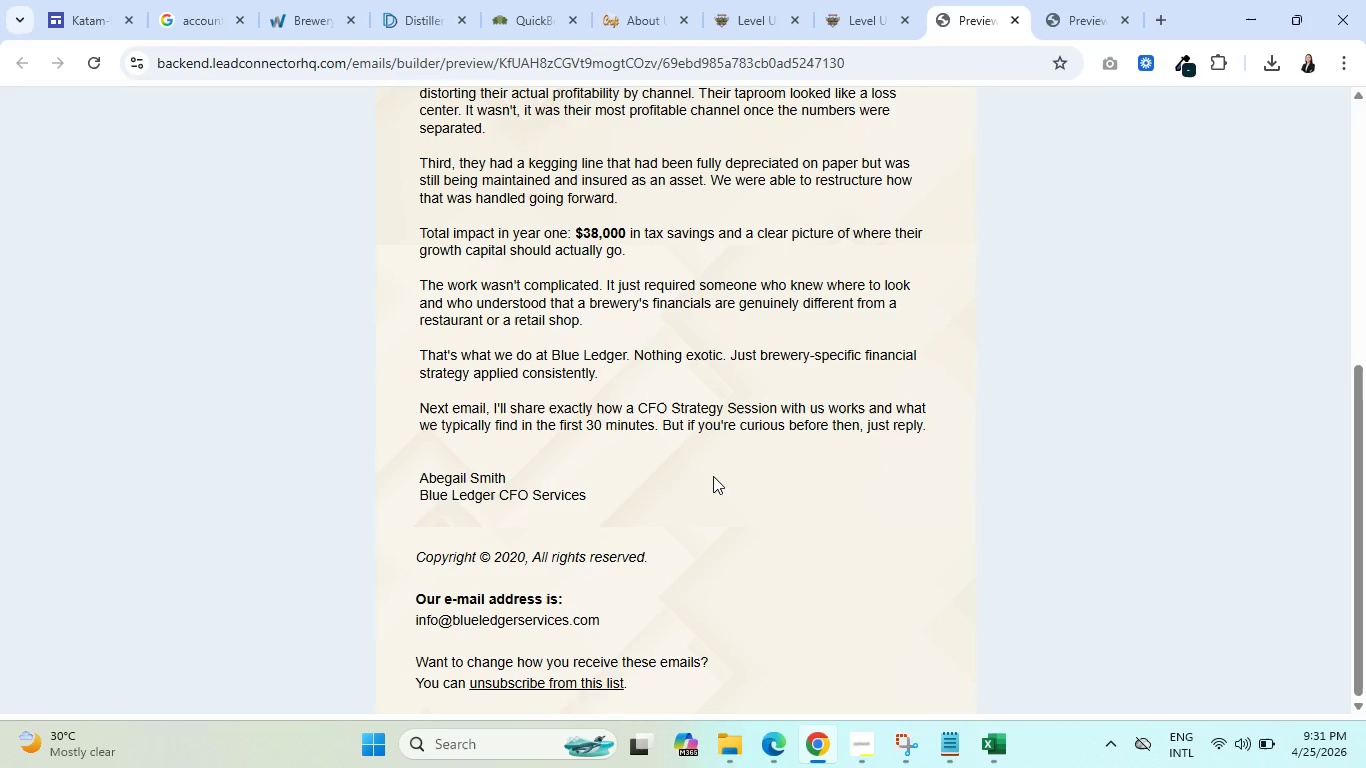 
scroll: coordinate [713, 476], scroll_direction: up, amount: 5.0
 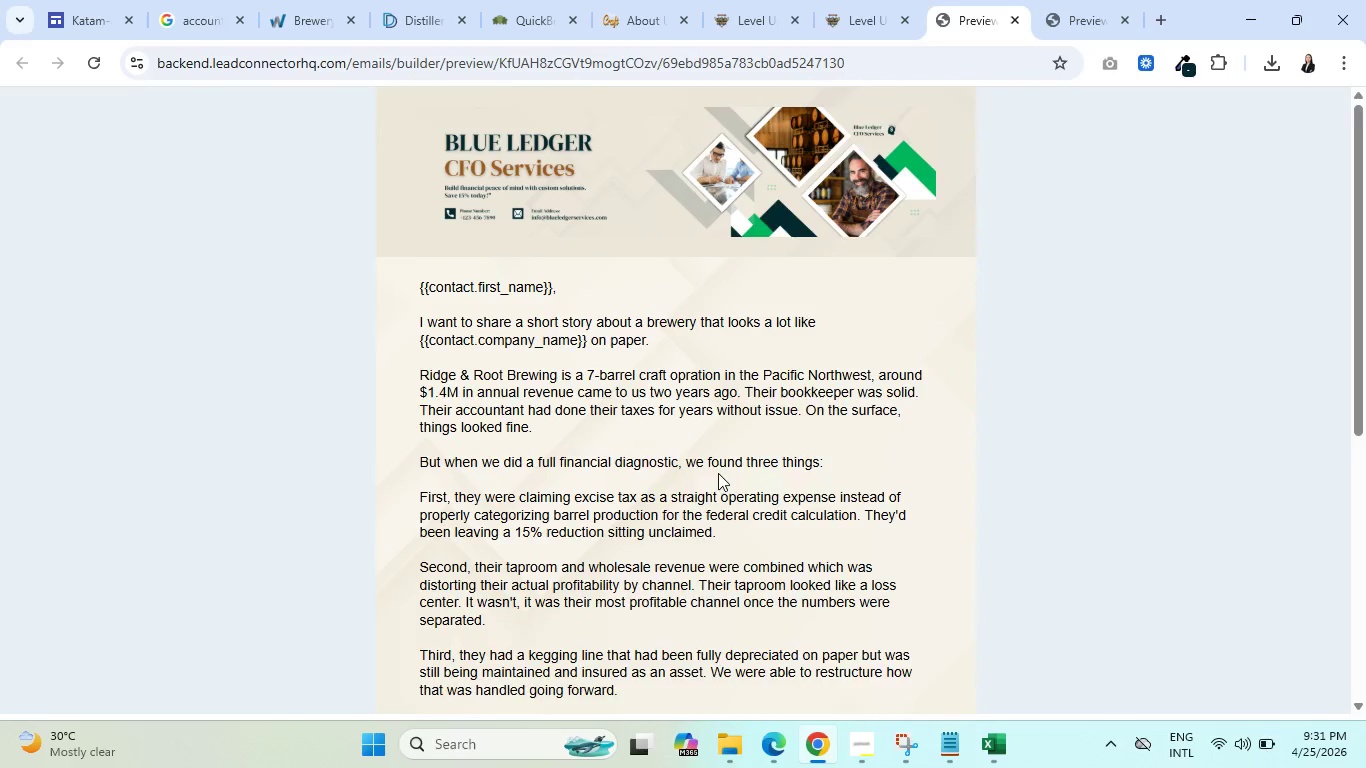 
scroll: coordinate [718, 473], scroll_direction: down, amount: 7.0
 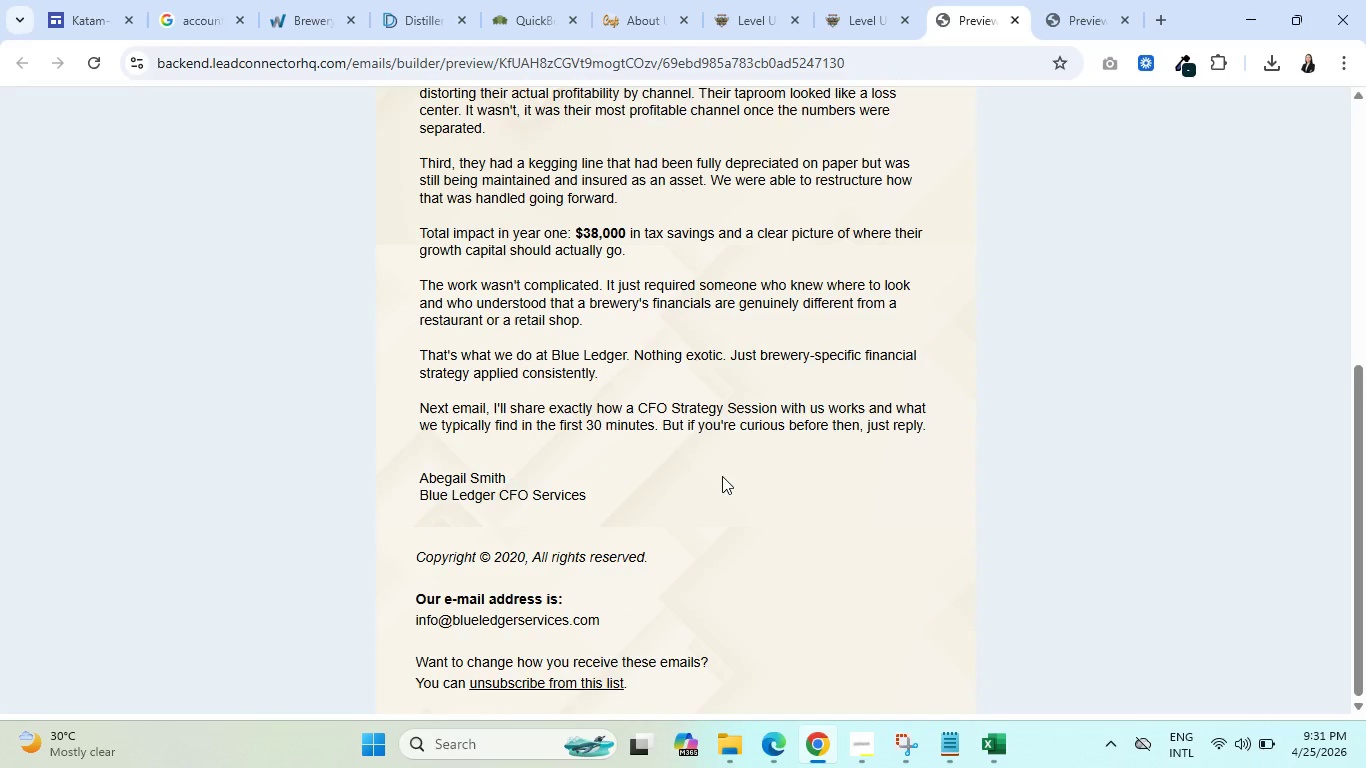 
wait(19.45)
 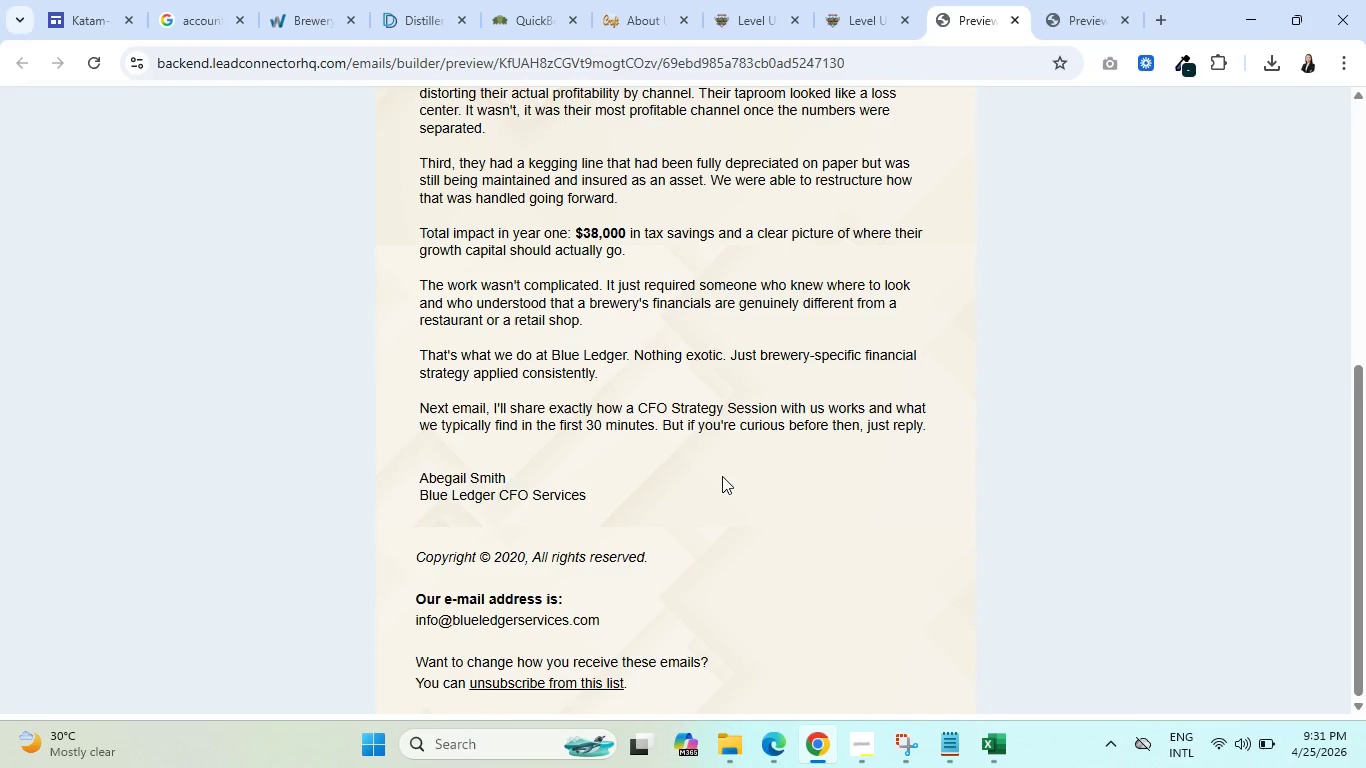 
key(Control+ControlLeft)
 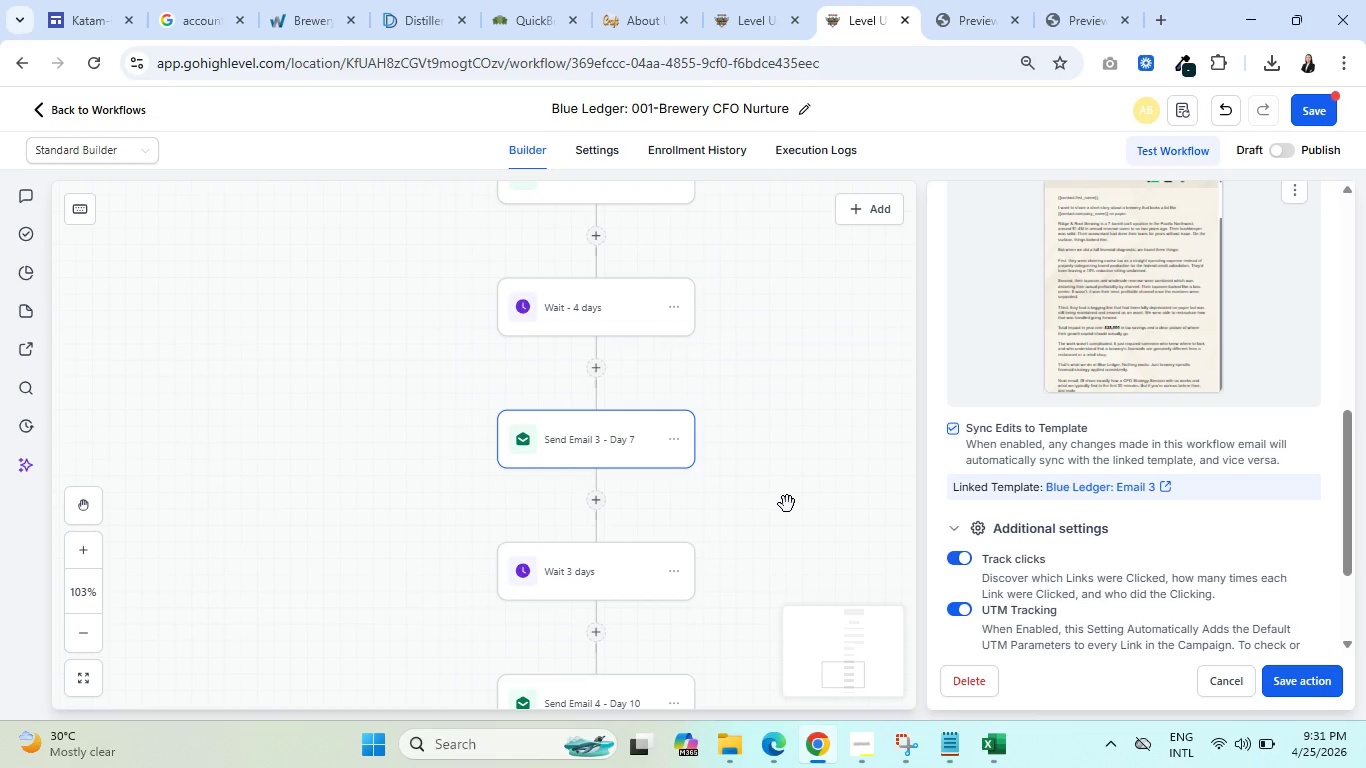 
key(Control+ControlLeft)
 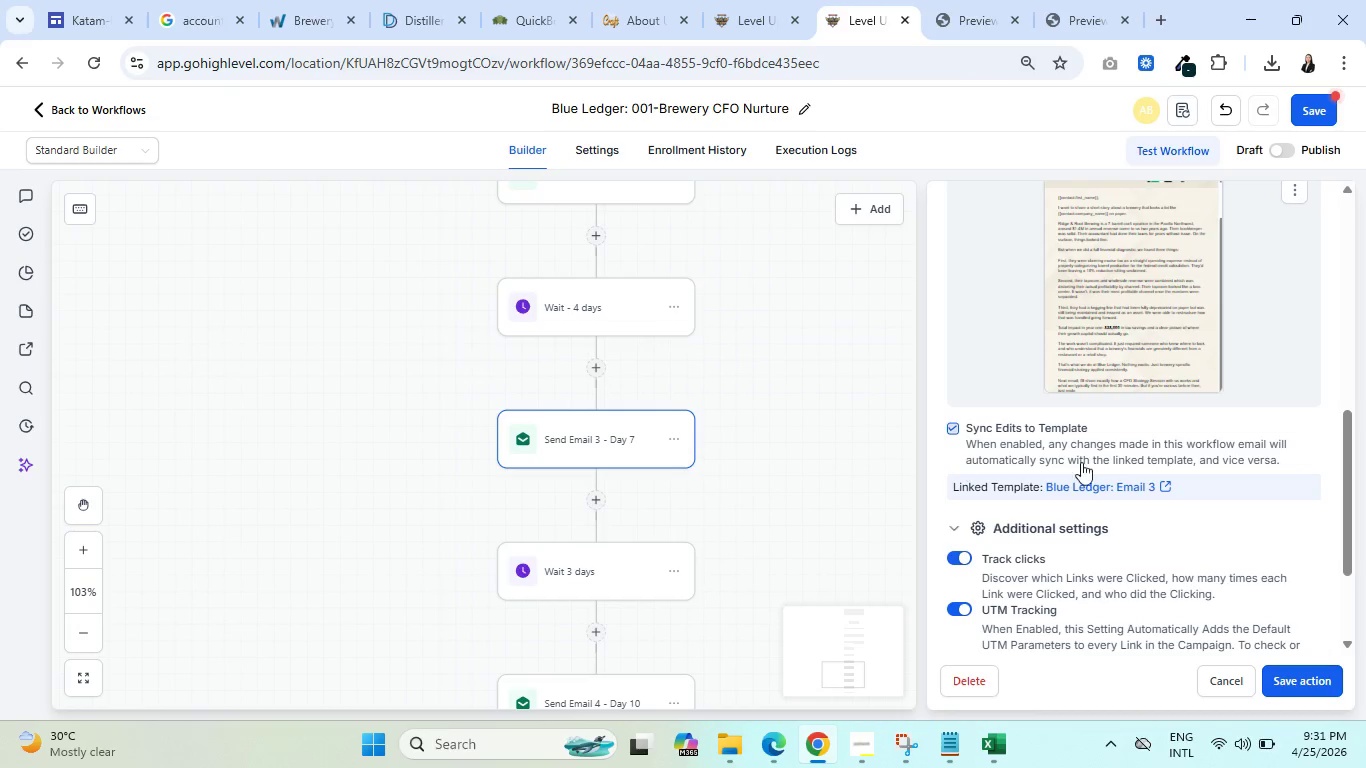 
key(Control+ControlLeft)
 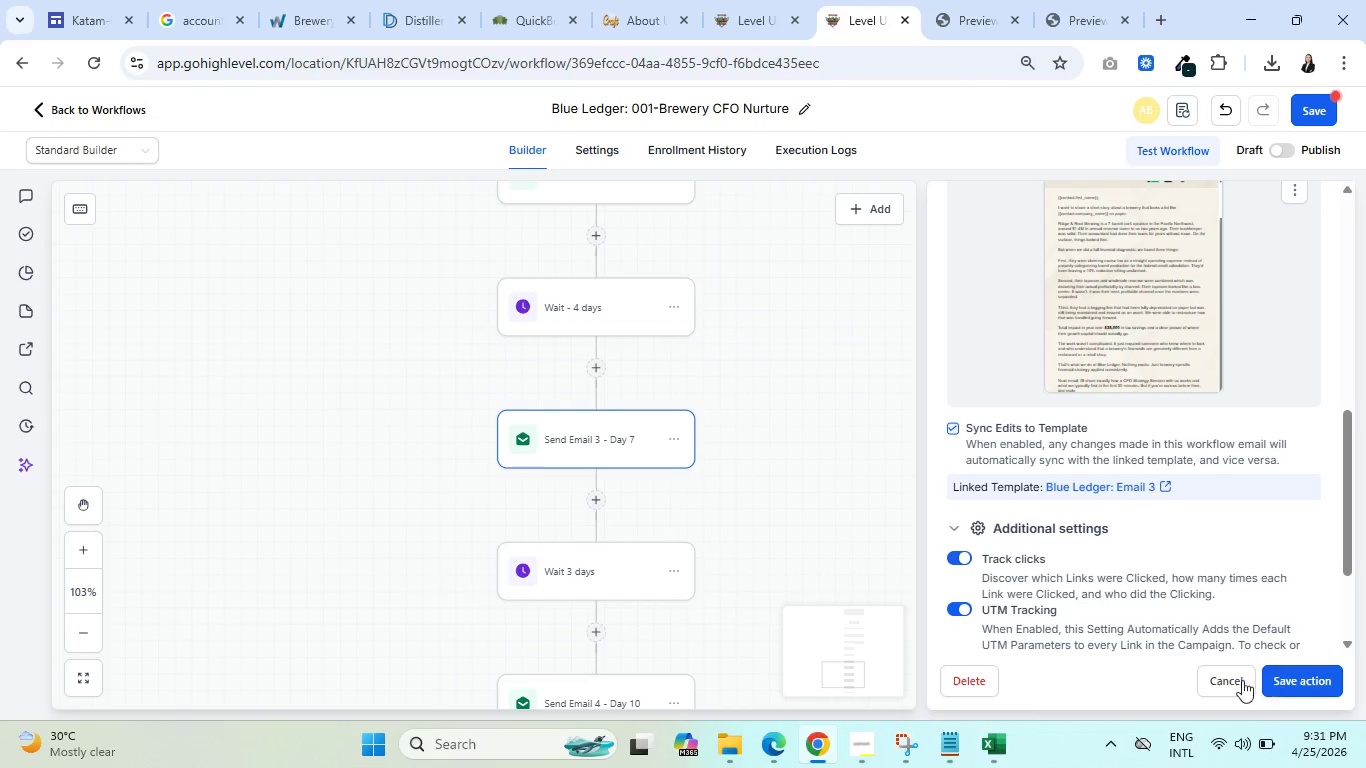 
left_click([1224, 680])
 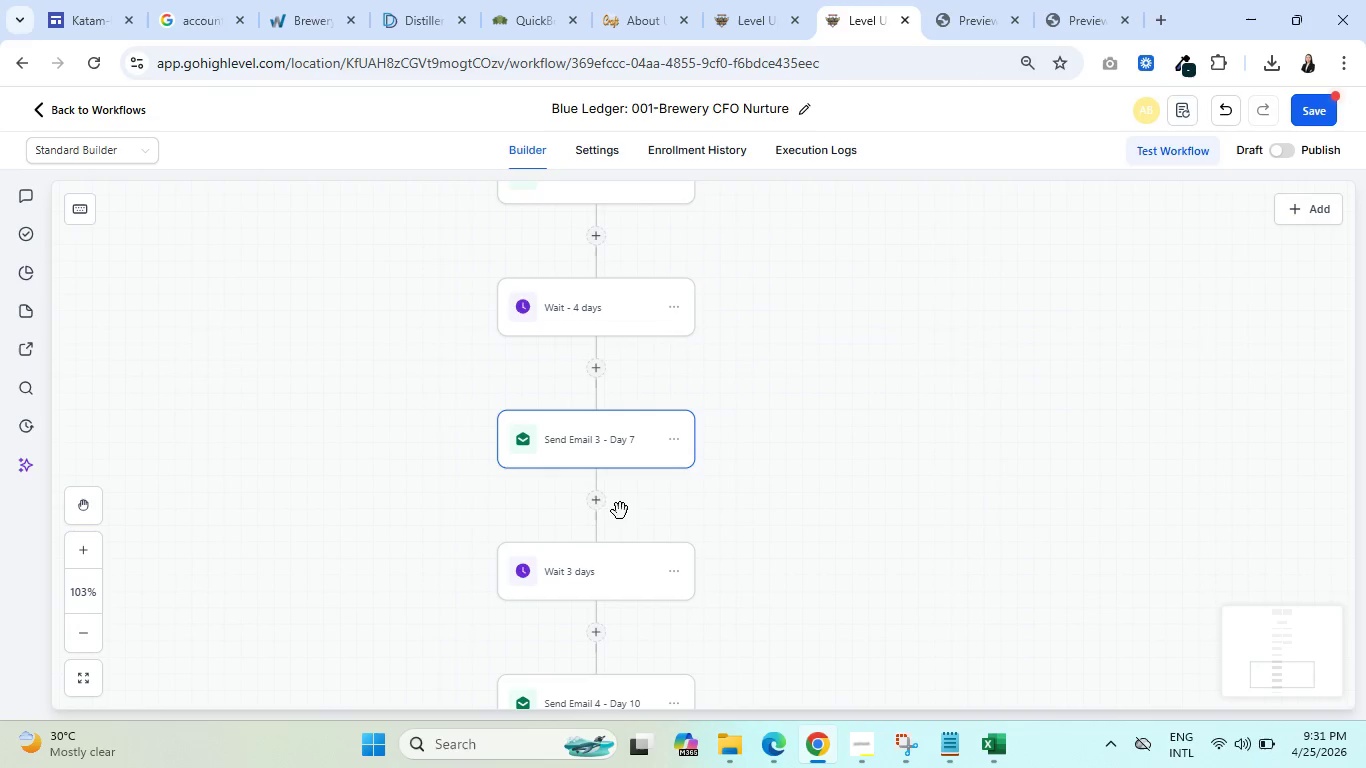 
left_click([595, 502])
 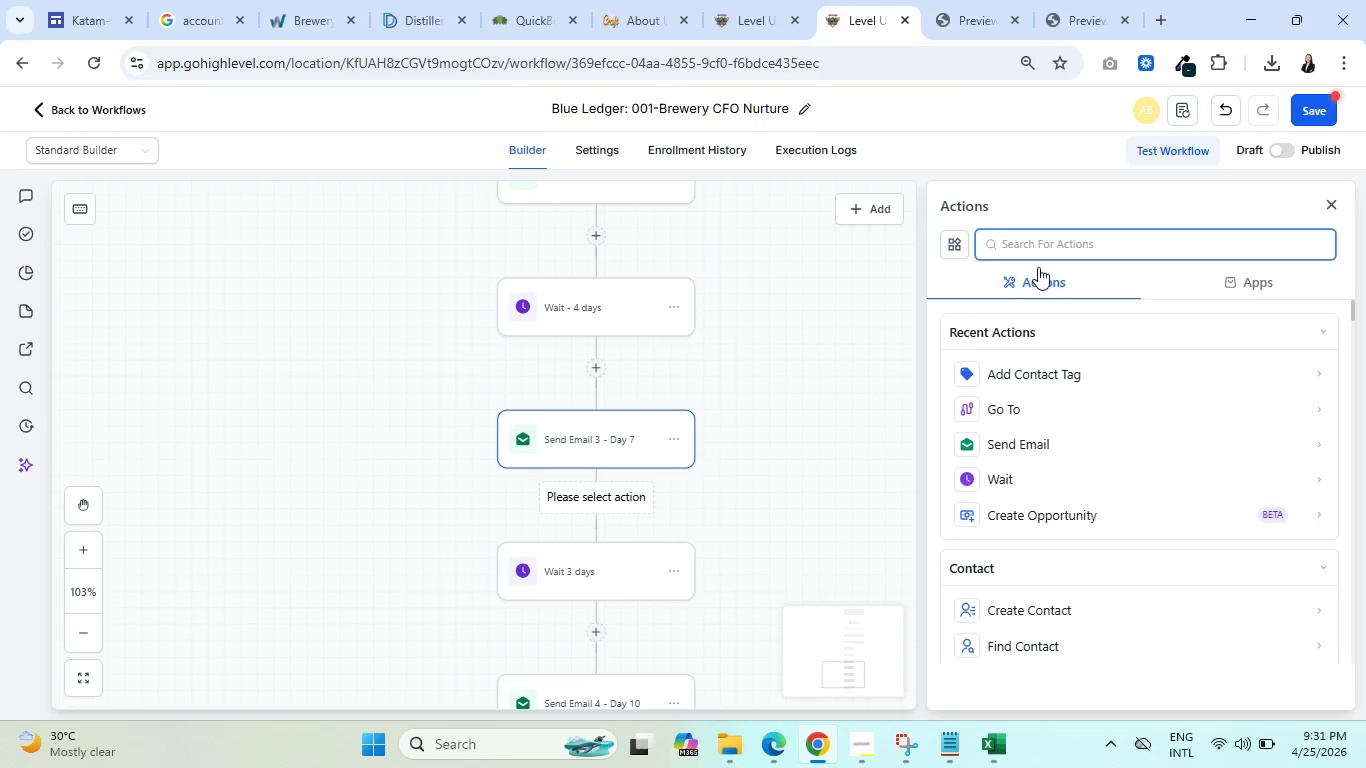 
type(send )
 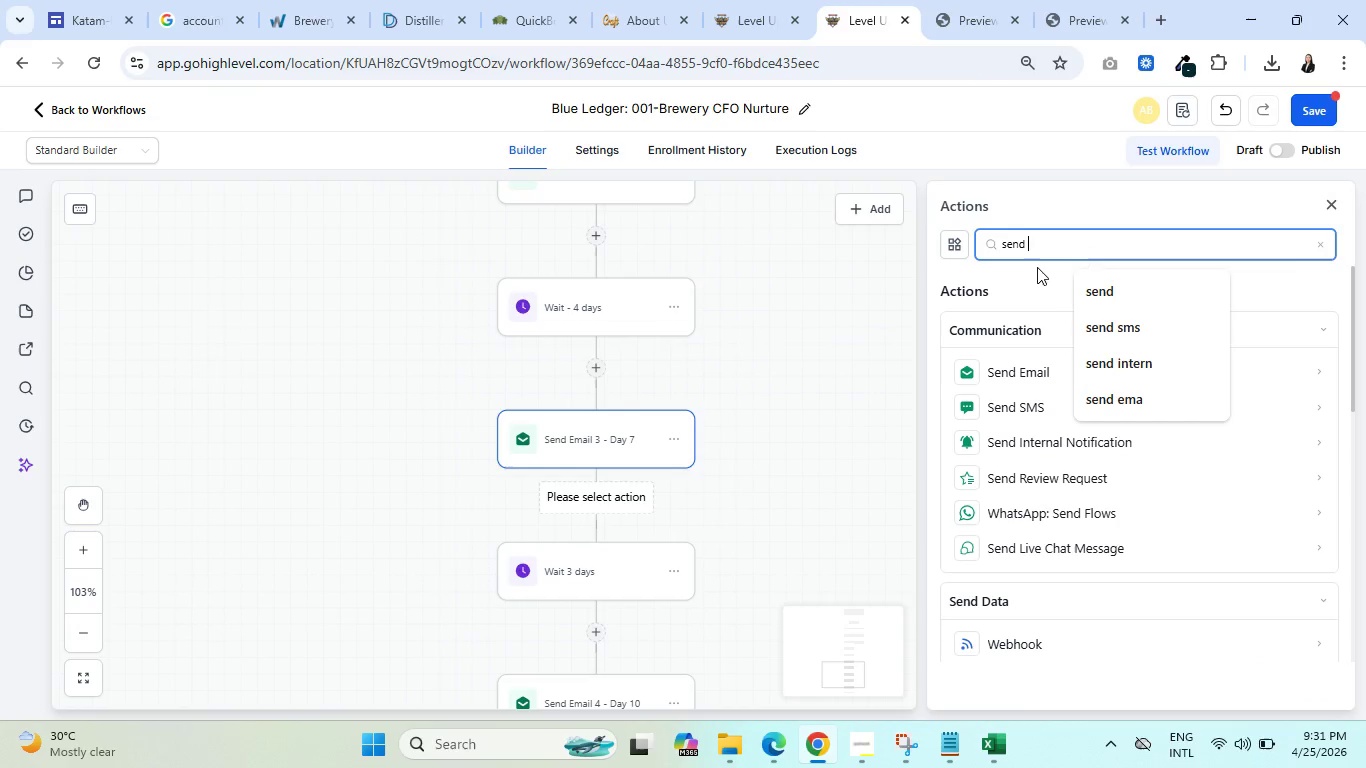 
key(S)
 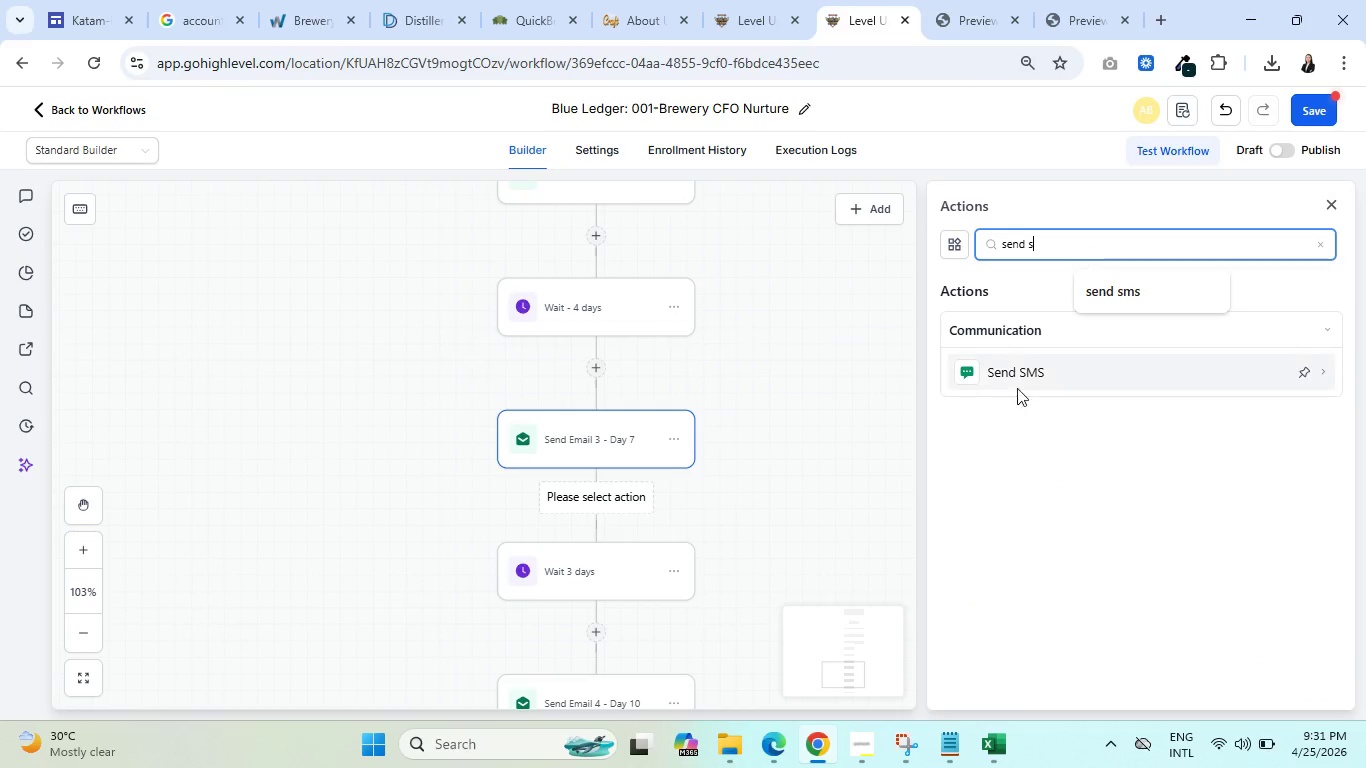 
left_click([1019, 369])
 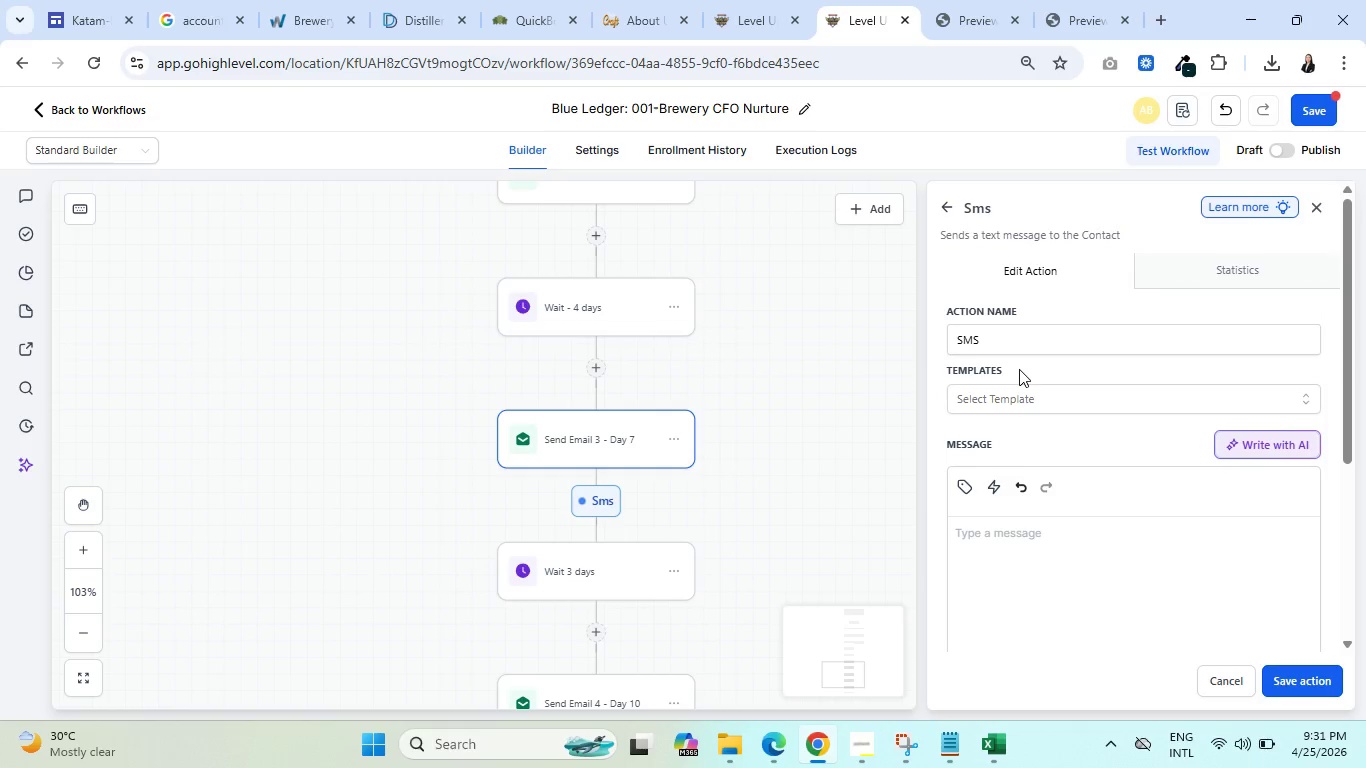 
wait(5.78)
 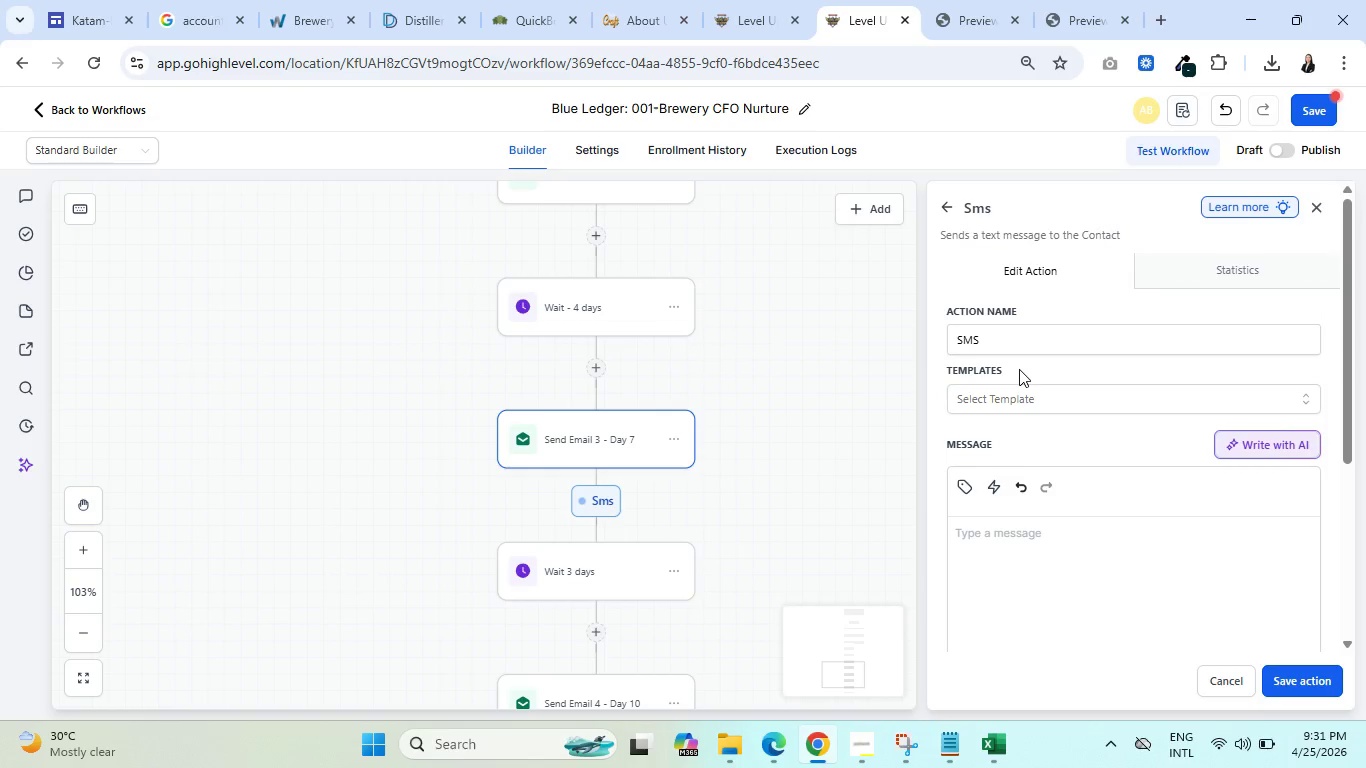 
scroll: coordinate [1049, 426], scroll_direction: down, amount: 1.0
 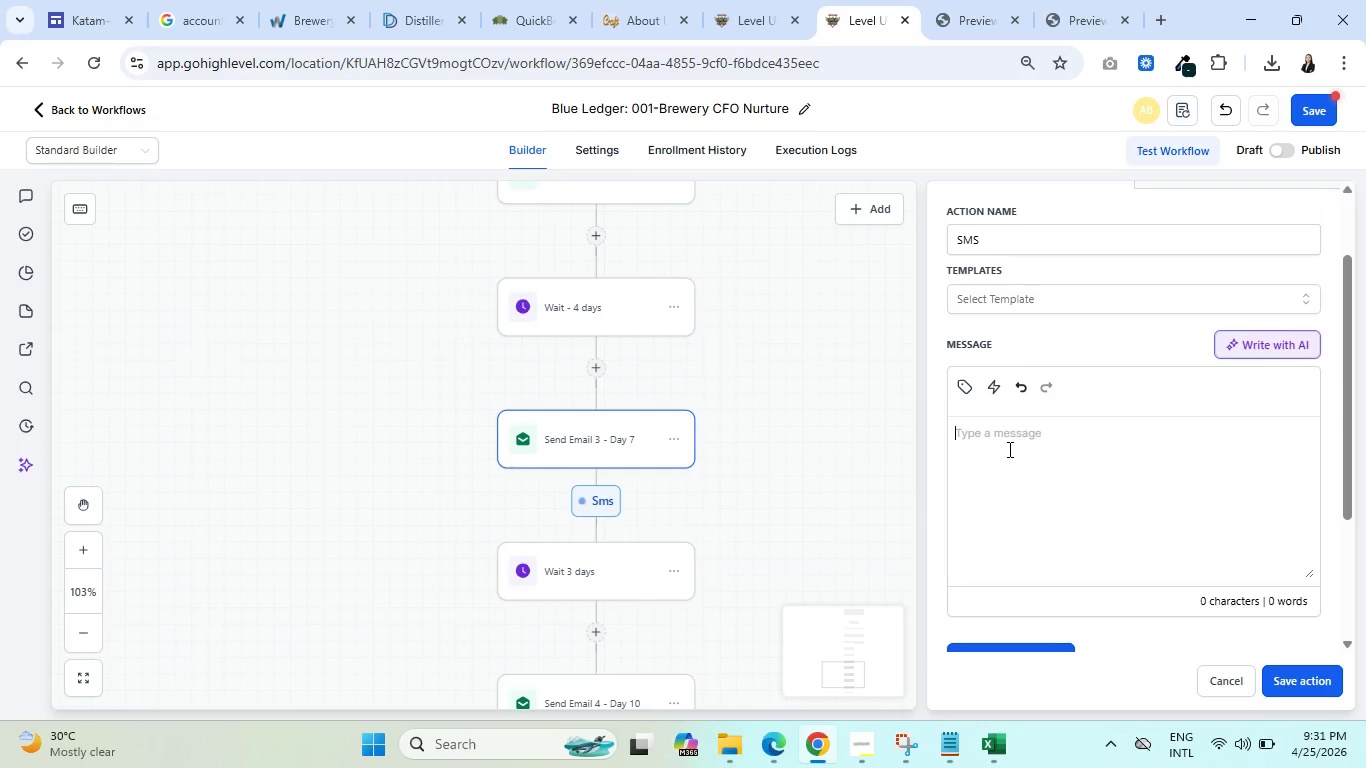 
wait(7.83)
 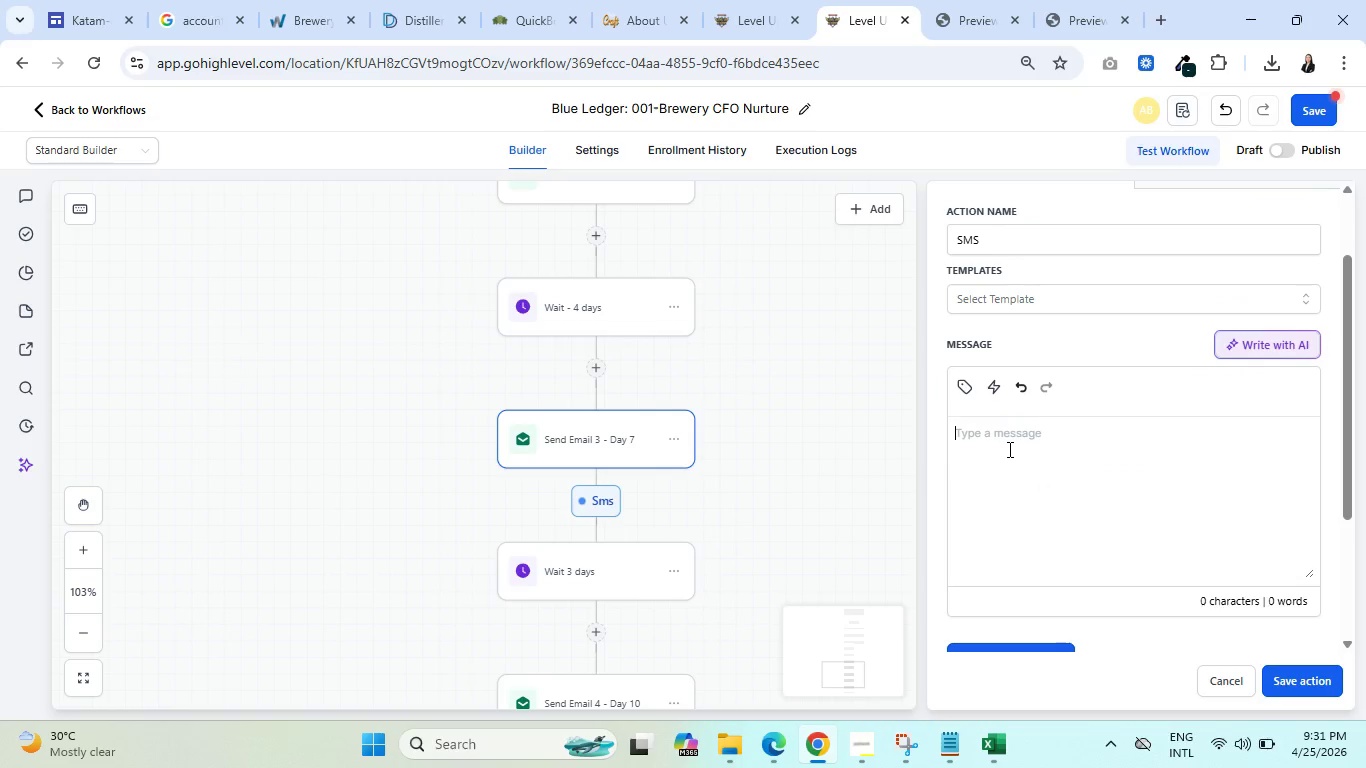 
type(Hey )
 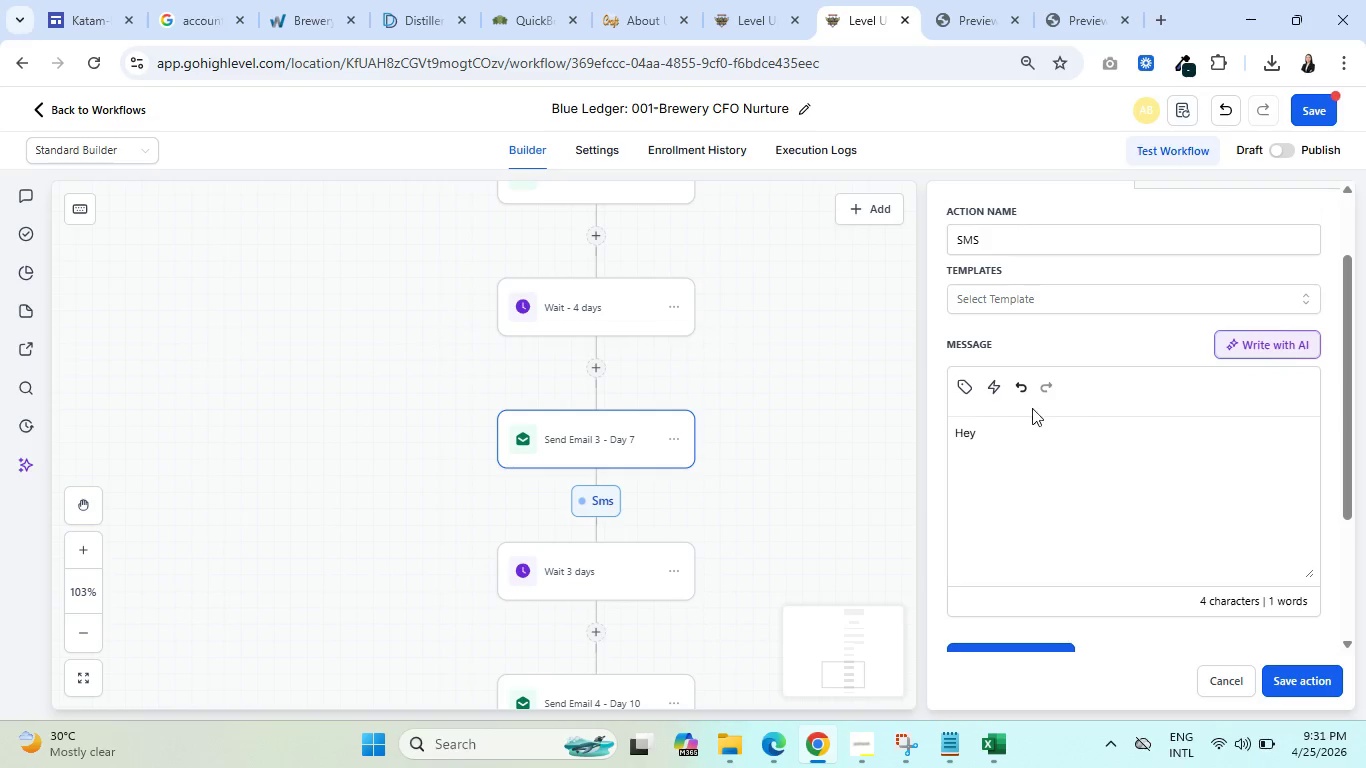 
left_click([963, 383])
 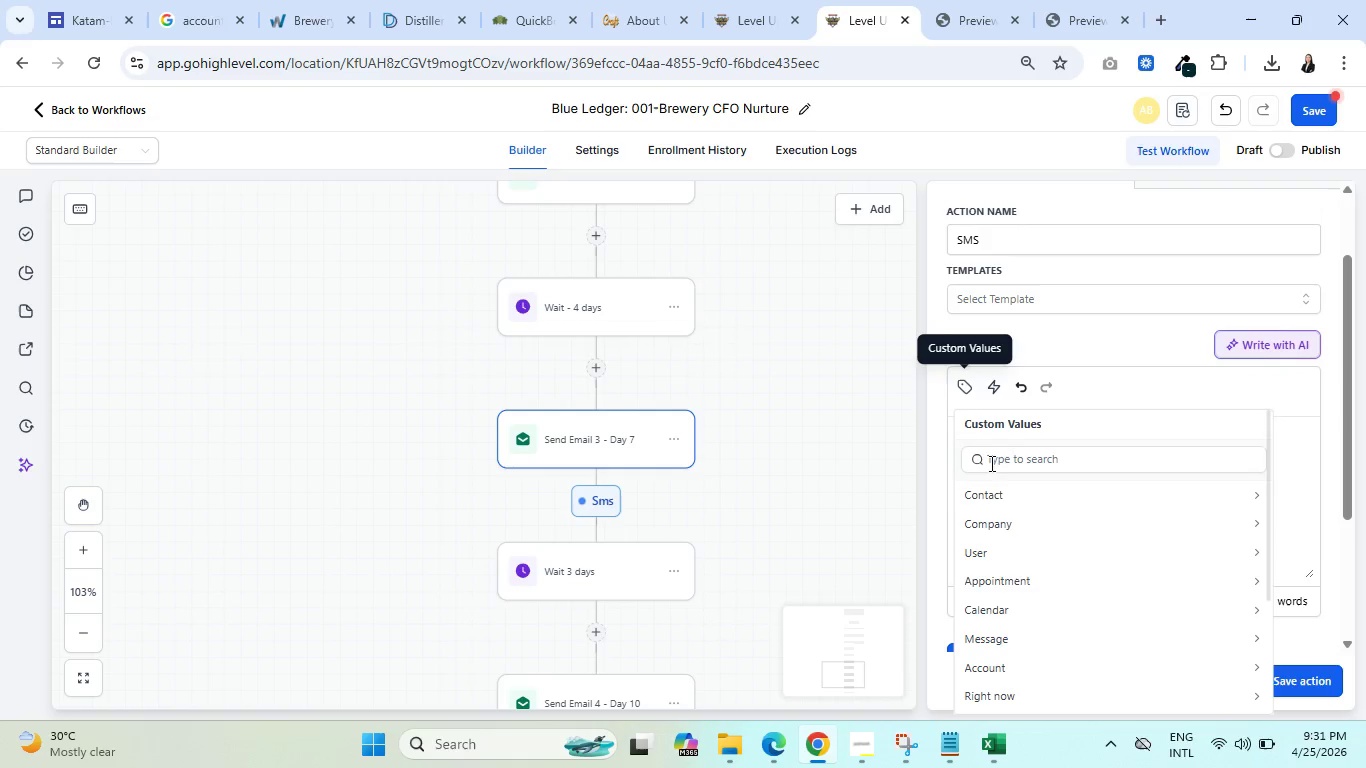 
left_click([1002, 489])
 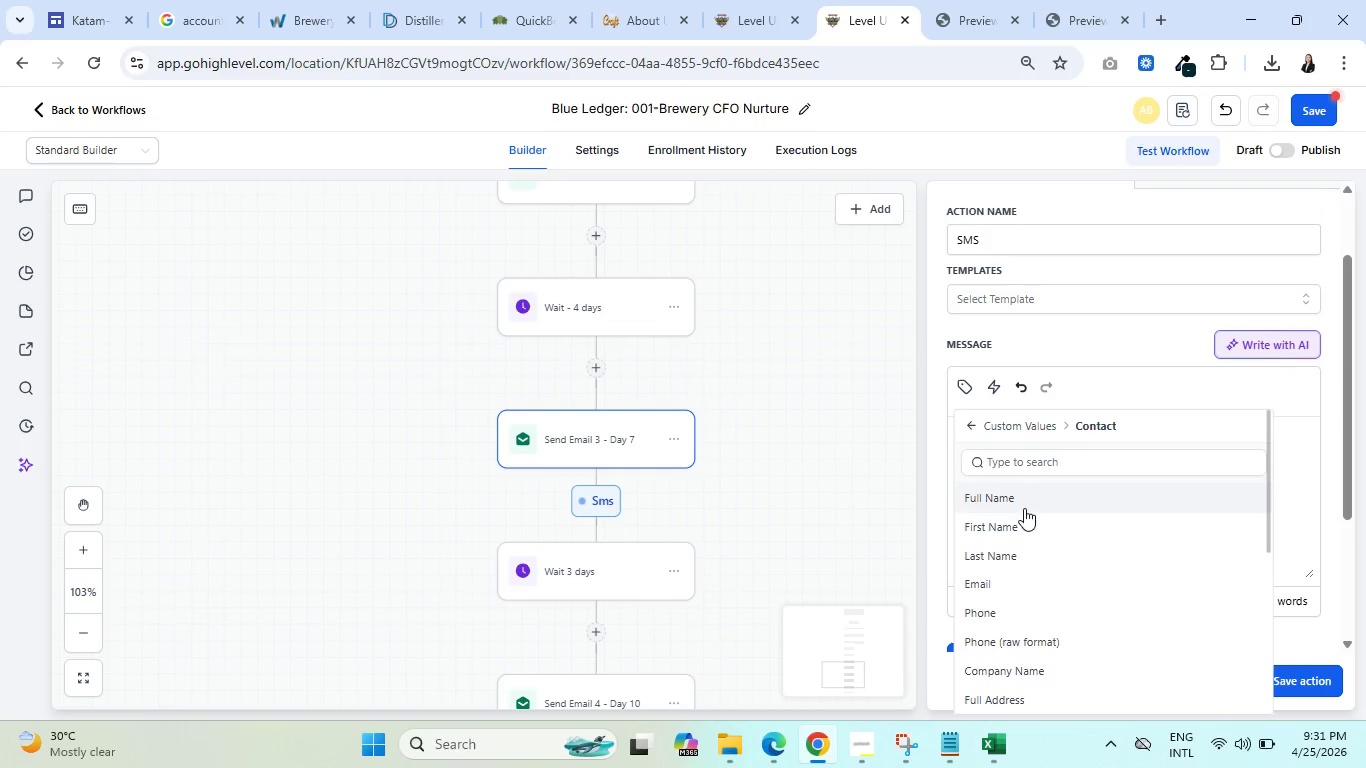 
left_click([1025, 524])
 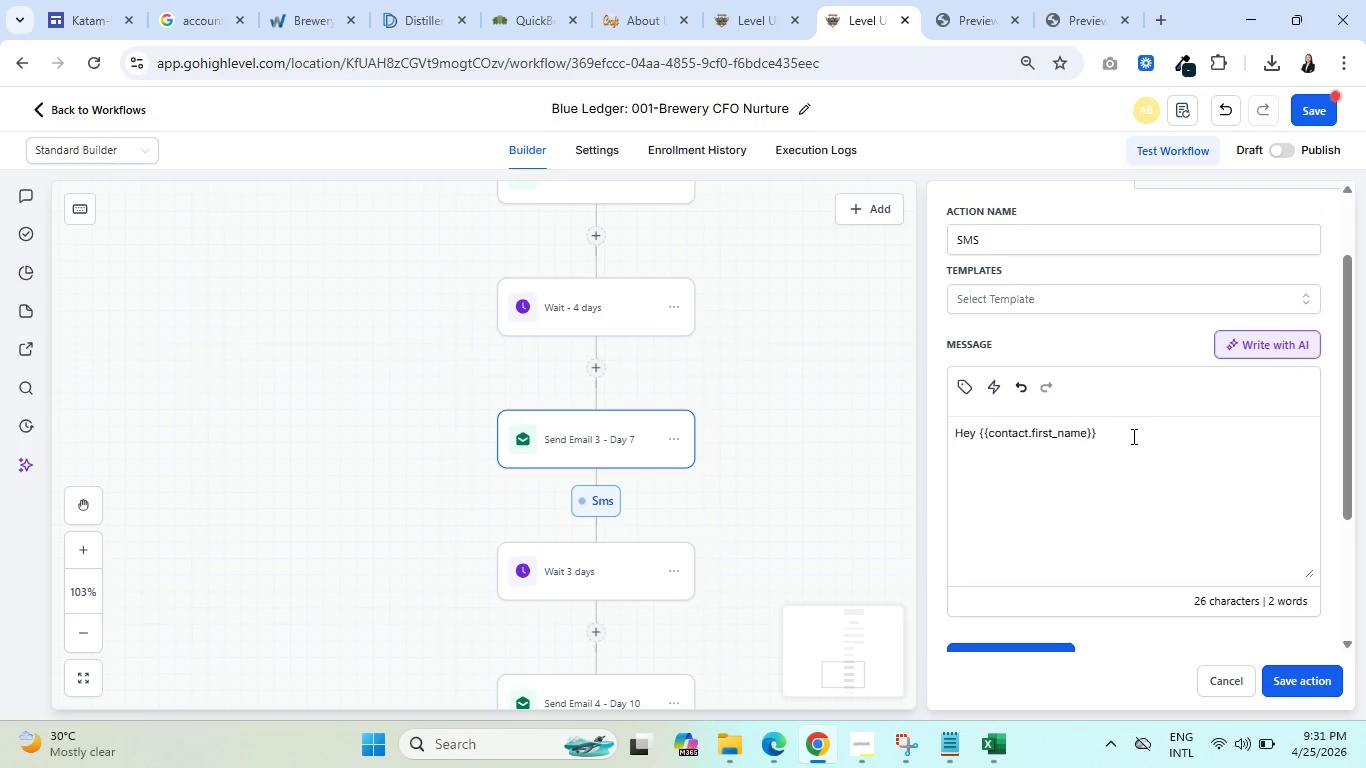 
wait(7.33)
 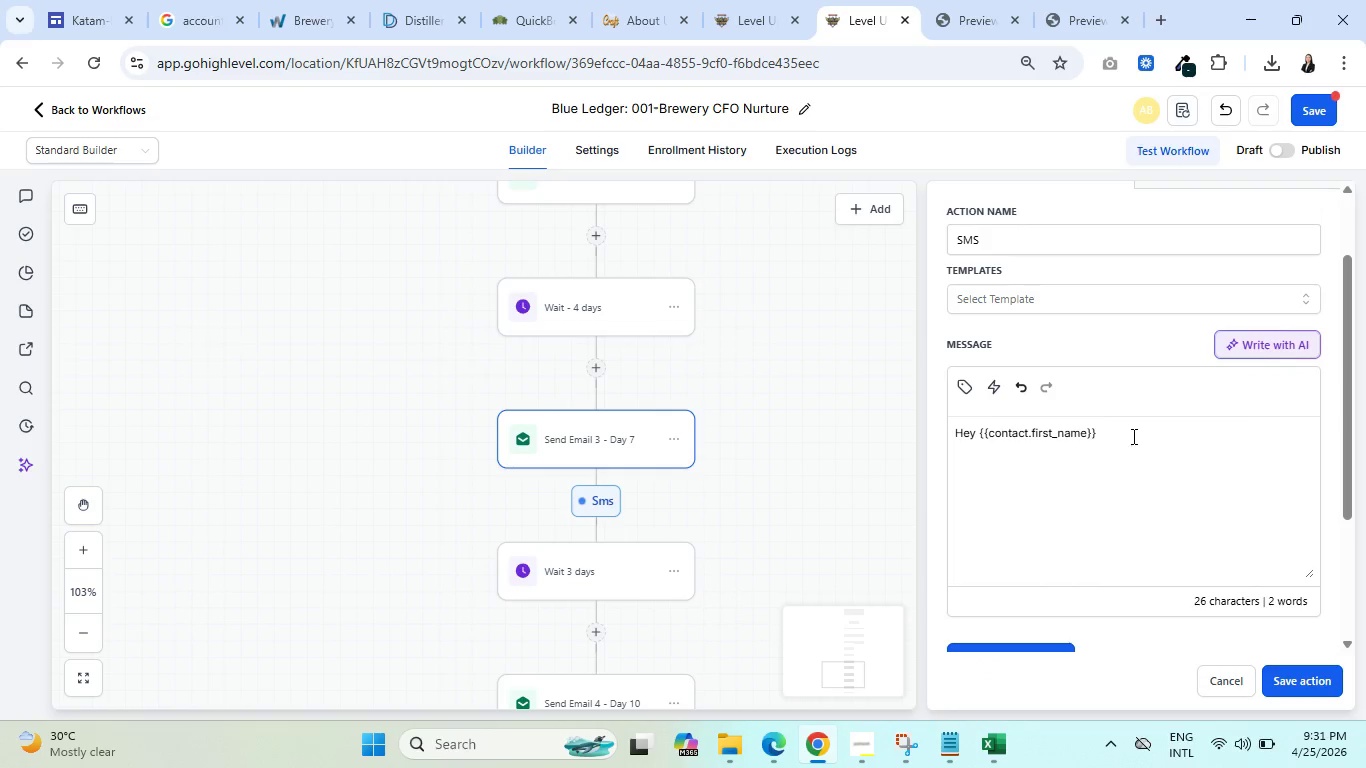 
type(, Abegail here from Blue el)
key(Backspace)
key(Backspace)
type(Ledger)
 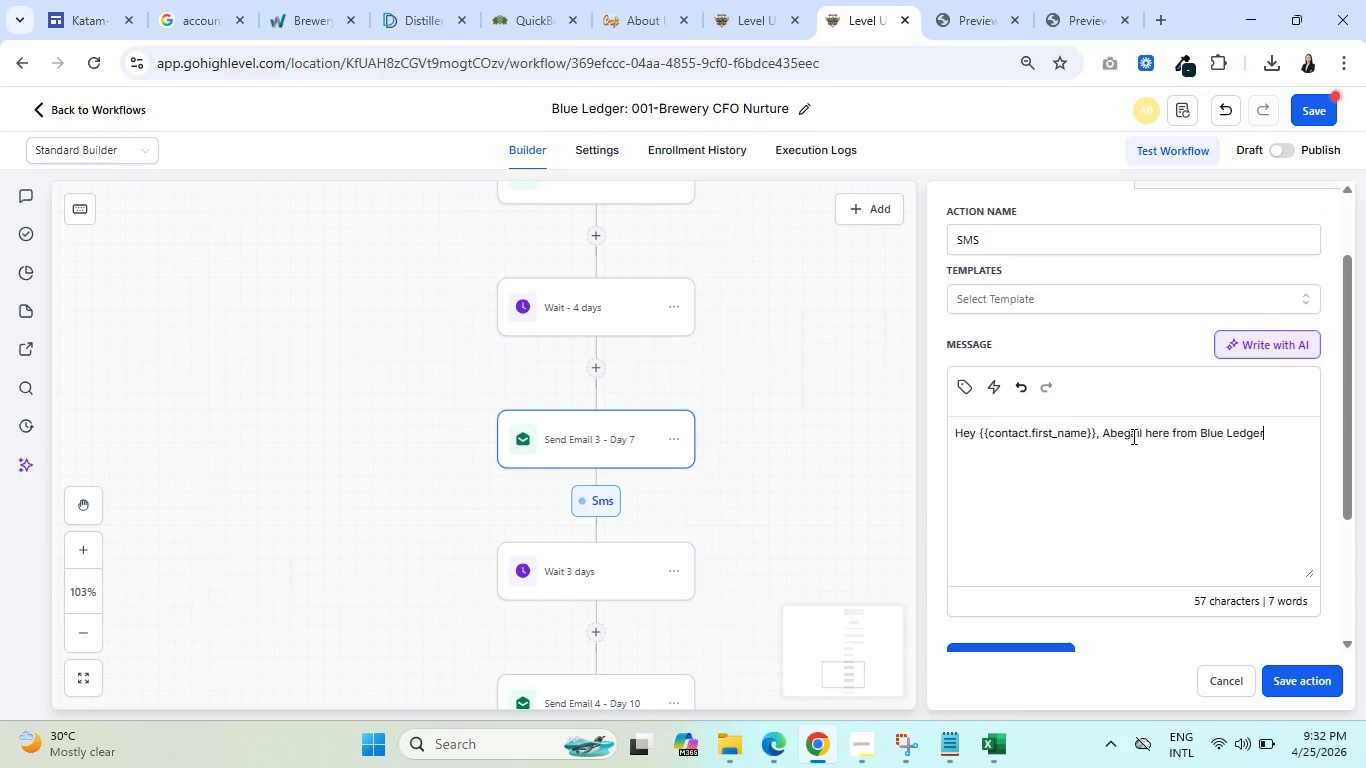 
type(. Just checking if the tax guide was helpful)
 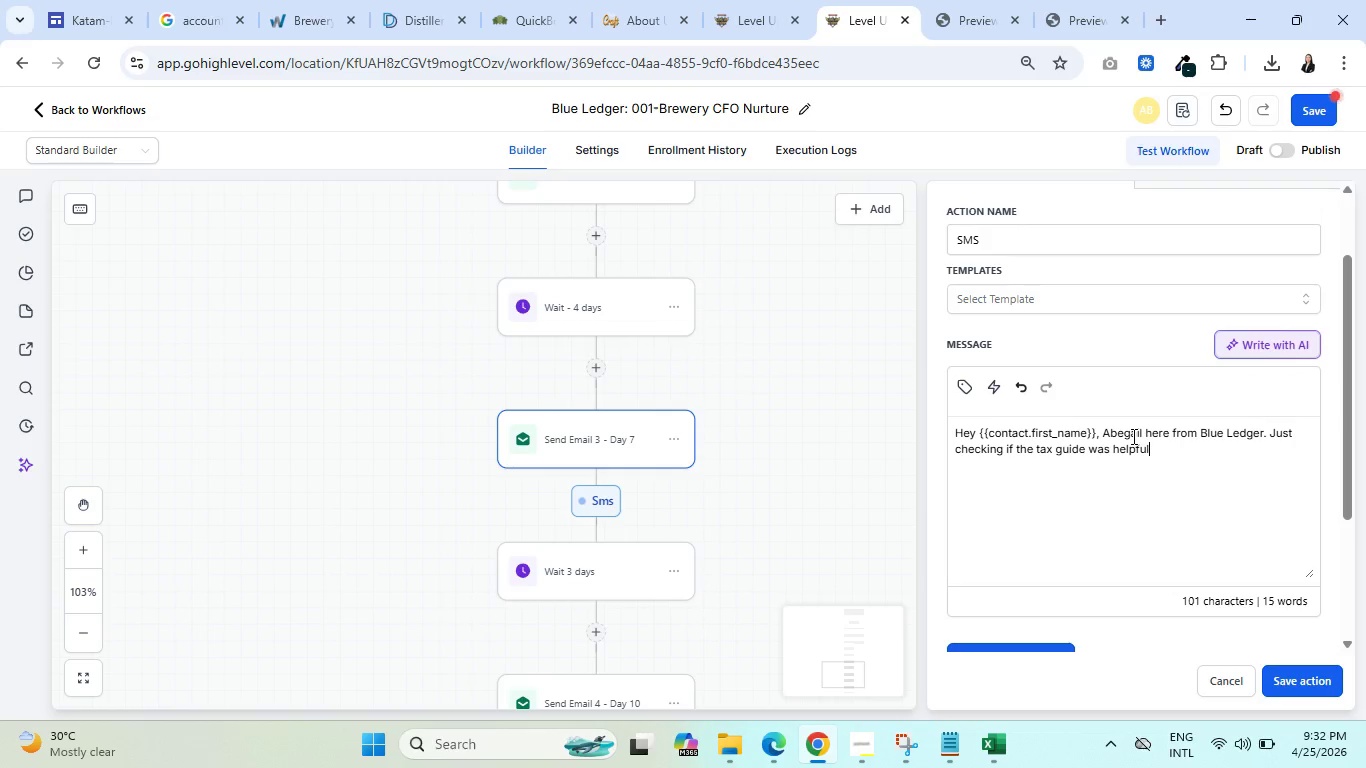 
wait(9.42)
 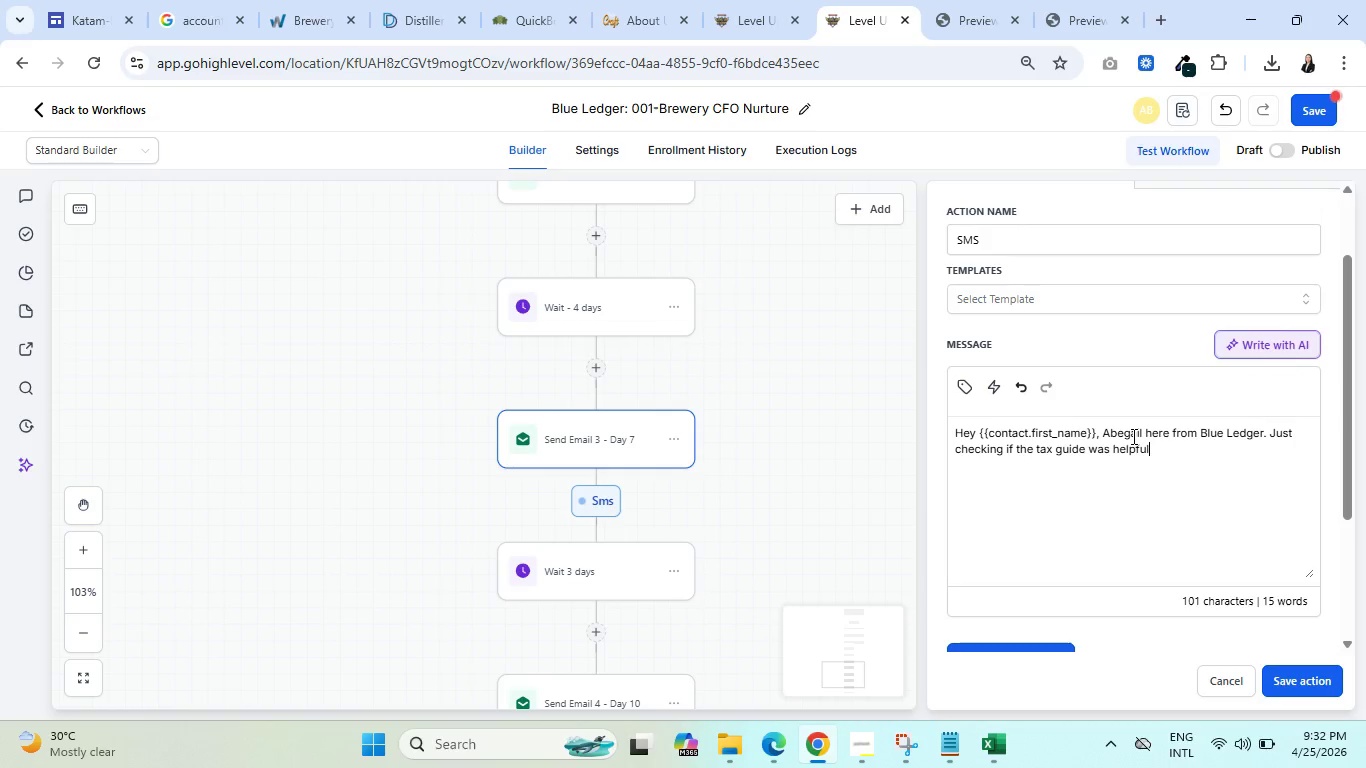 
type(, any questions )
key(Backspace)
type(? Reply anytime)
 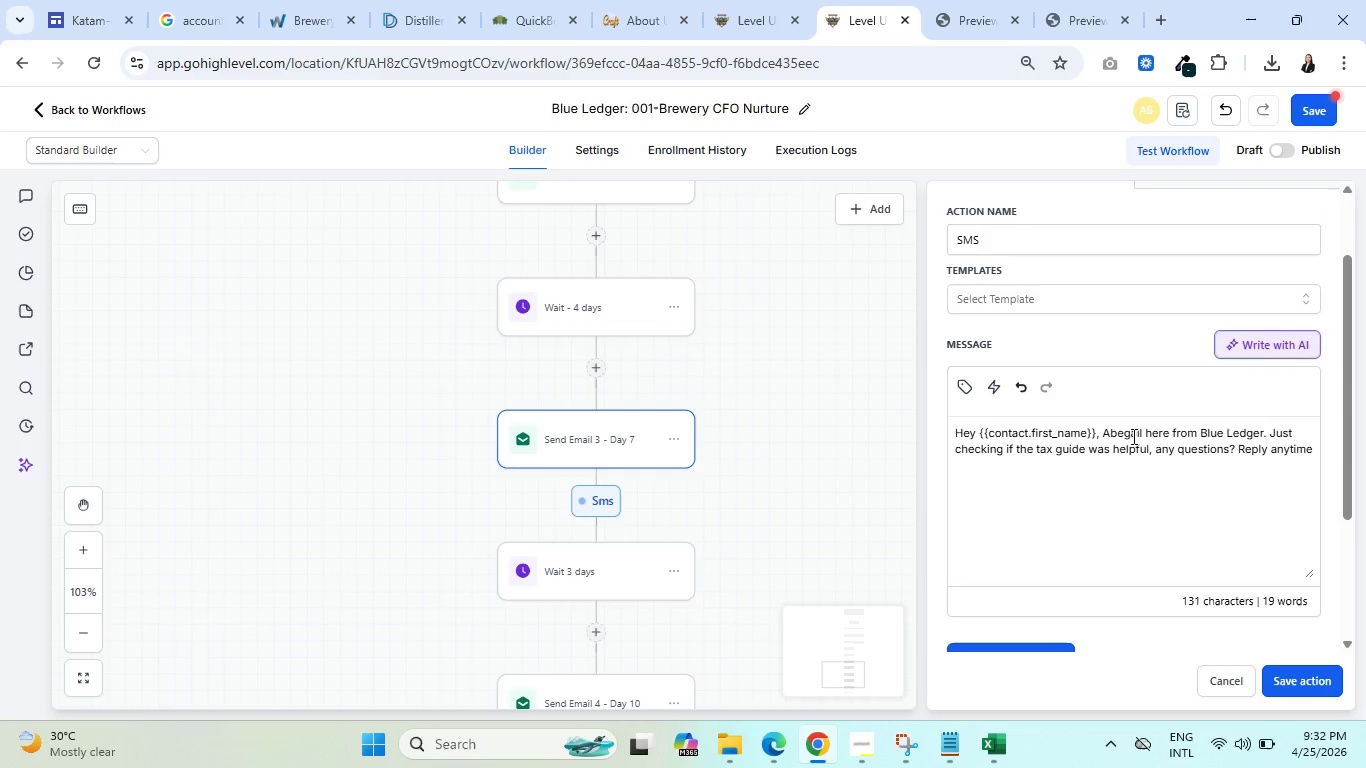 
wait(5.47)
 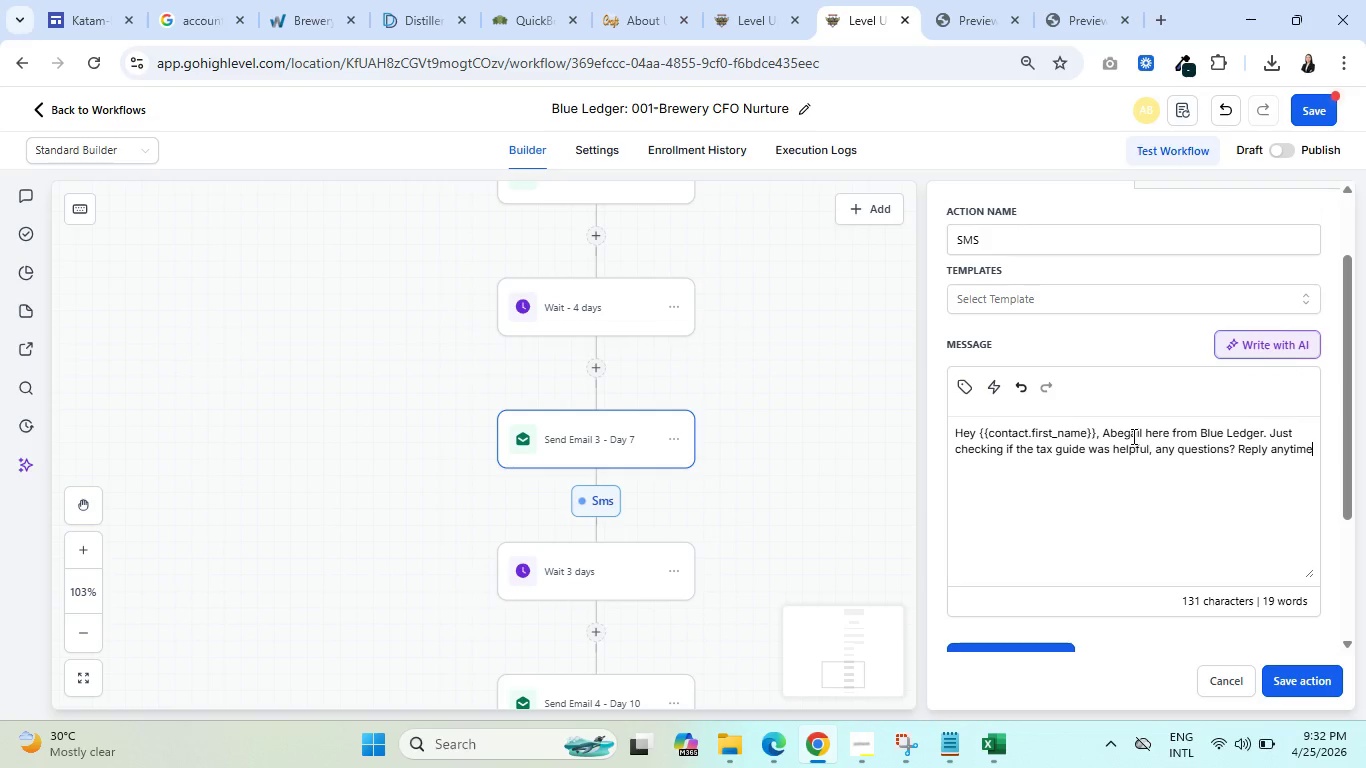 
key(Period)
 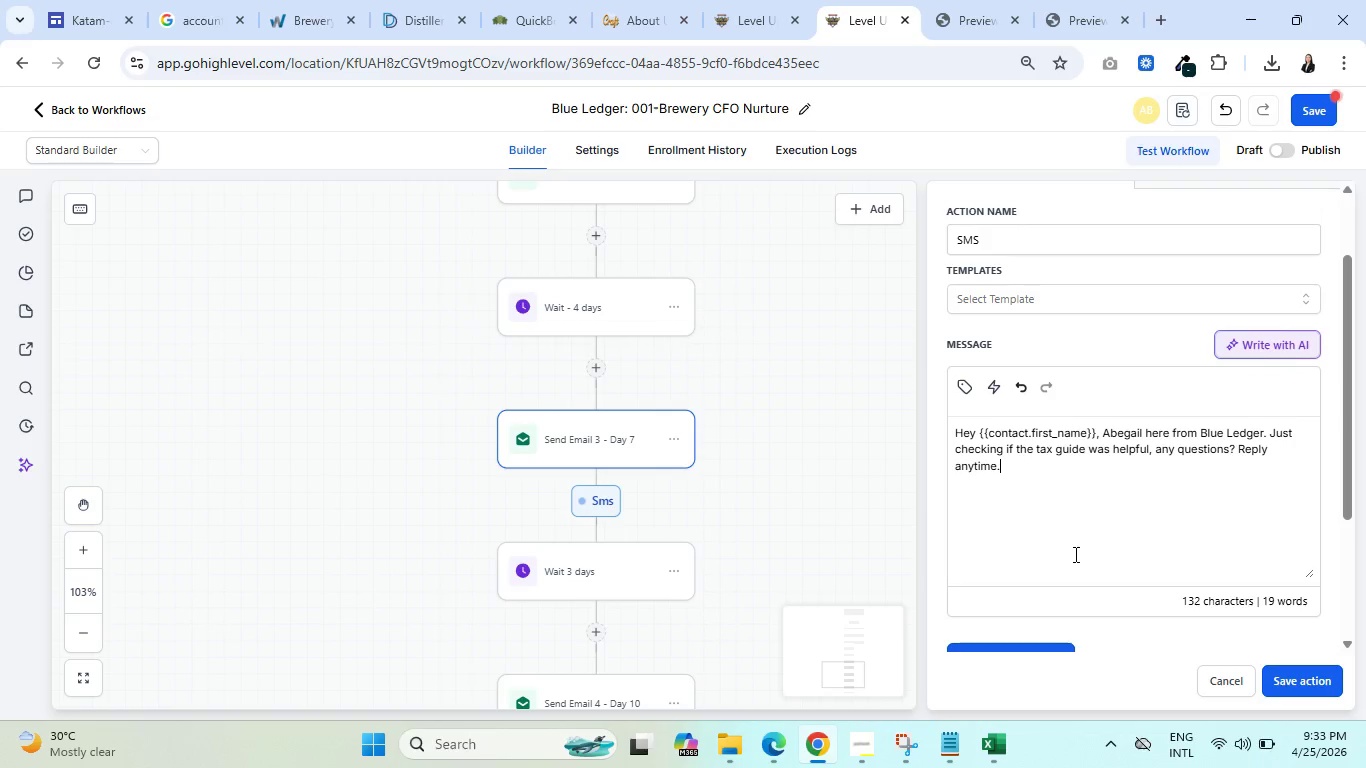 
scroll: coordinate [1092, 551], scroll_direction: down, amount: 3.0
 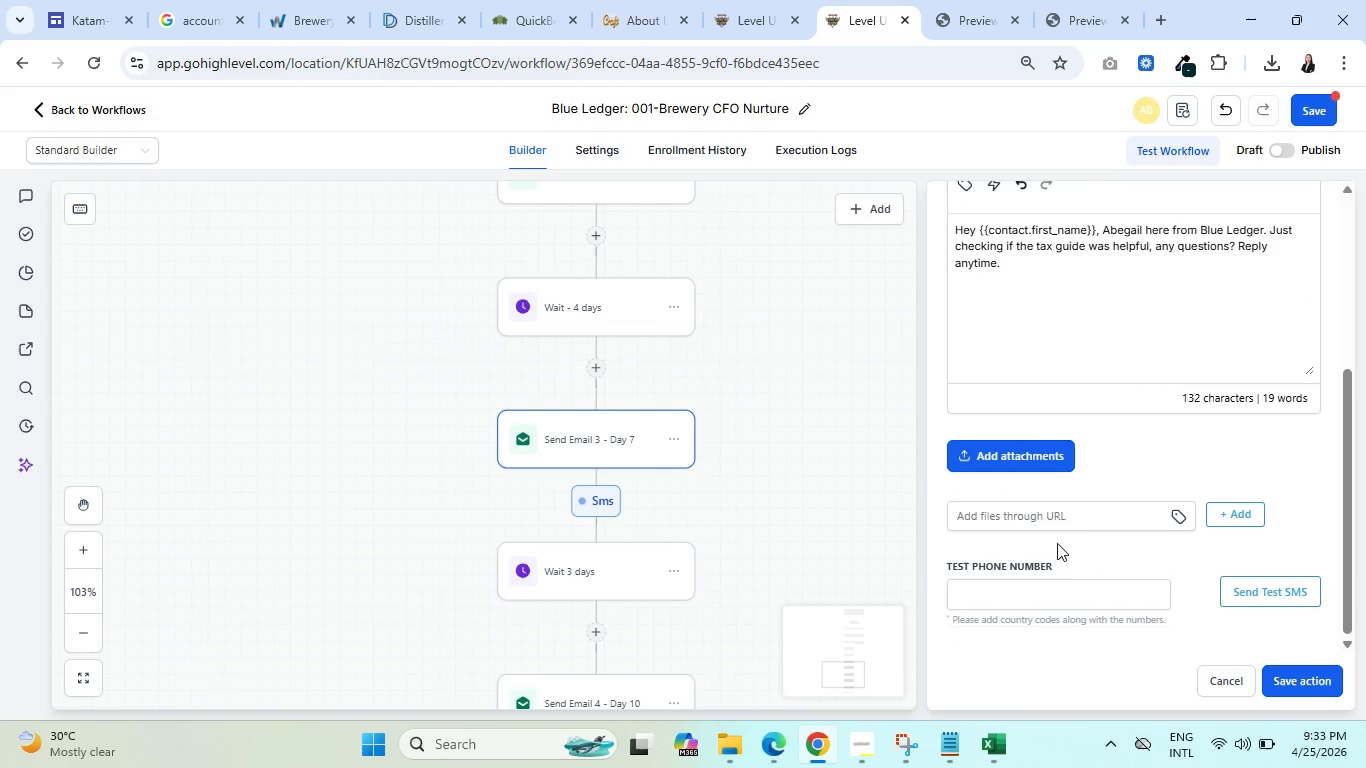 
scroll: coordinate [1097, 531], scroll_direction: up, amount: 4.0
 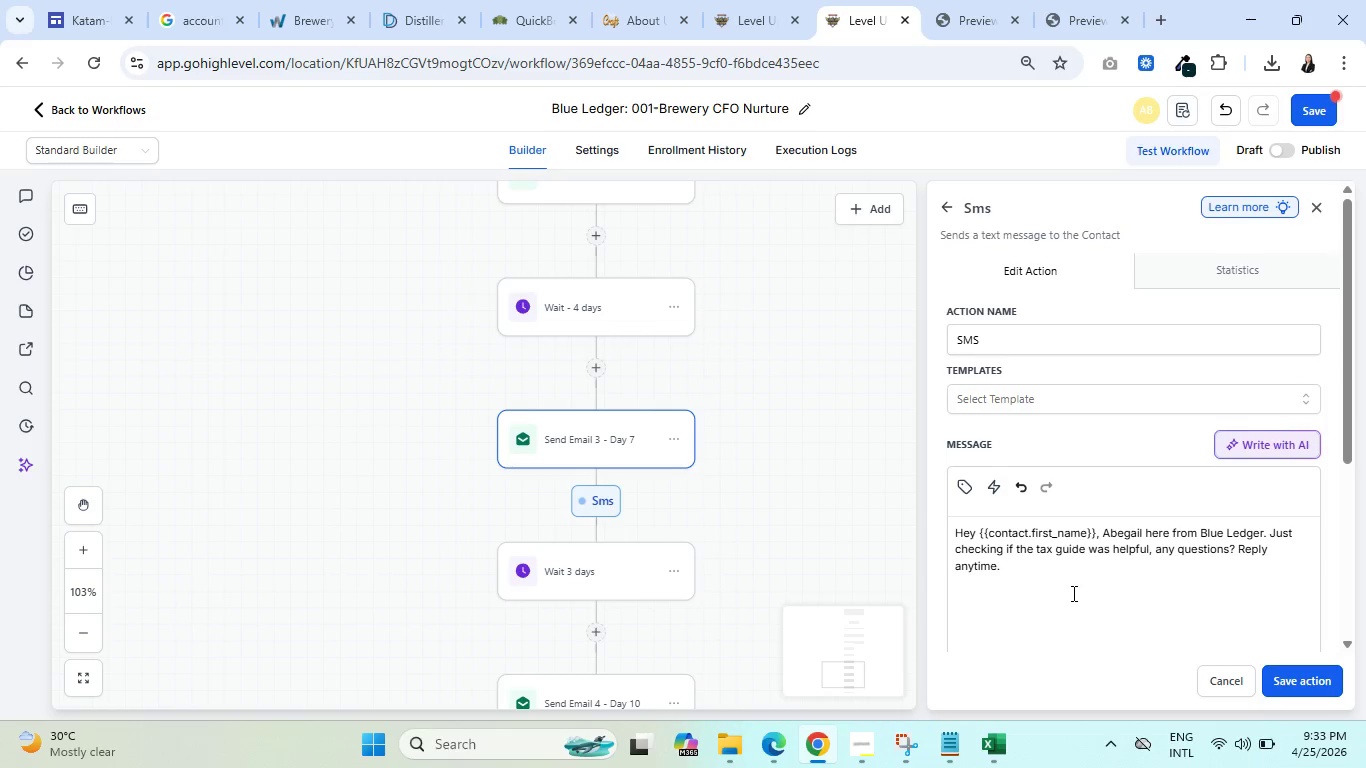 
wait(5.16)
 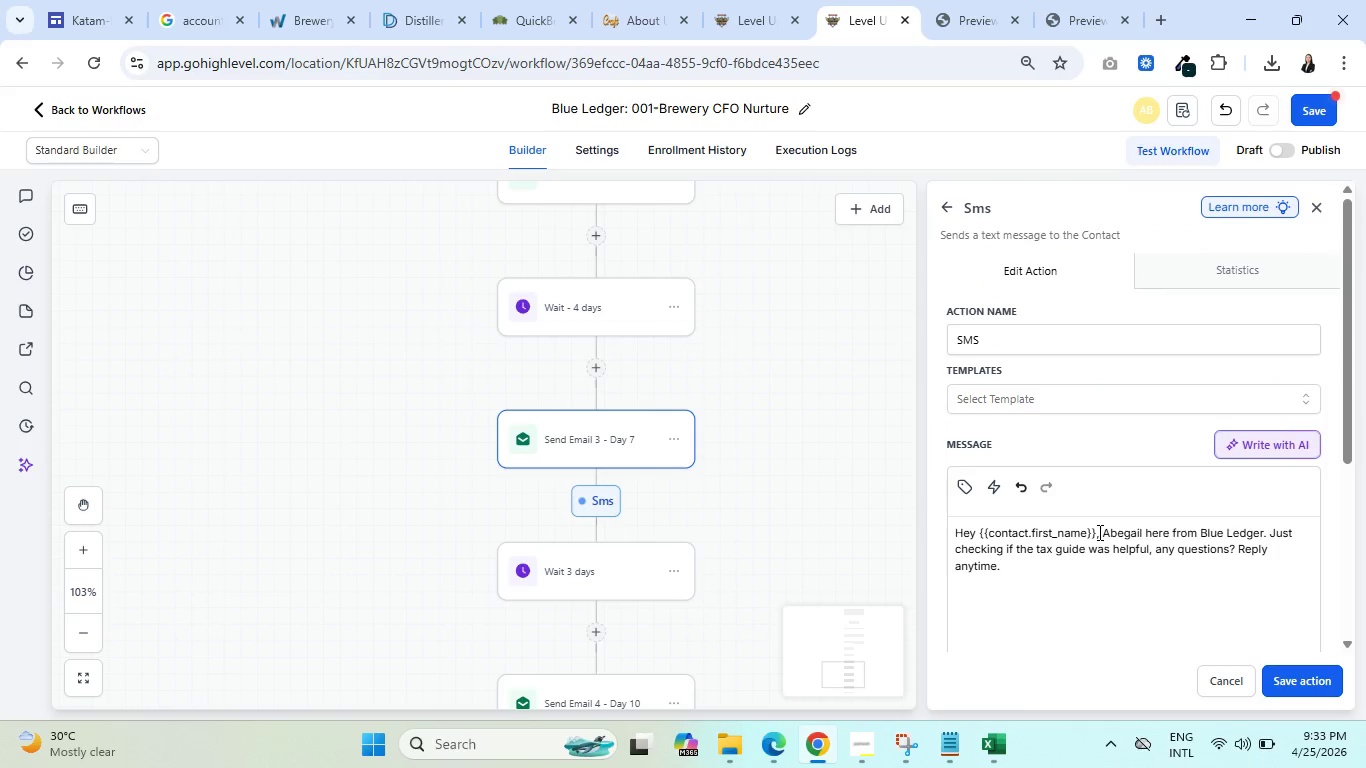 
left_click([938, 0])
 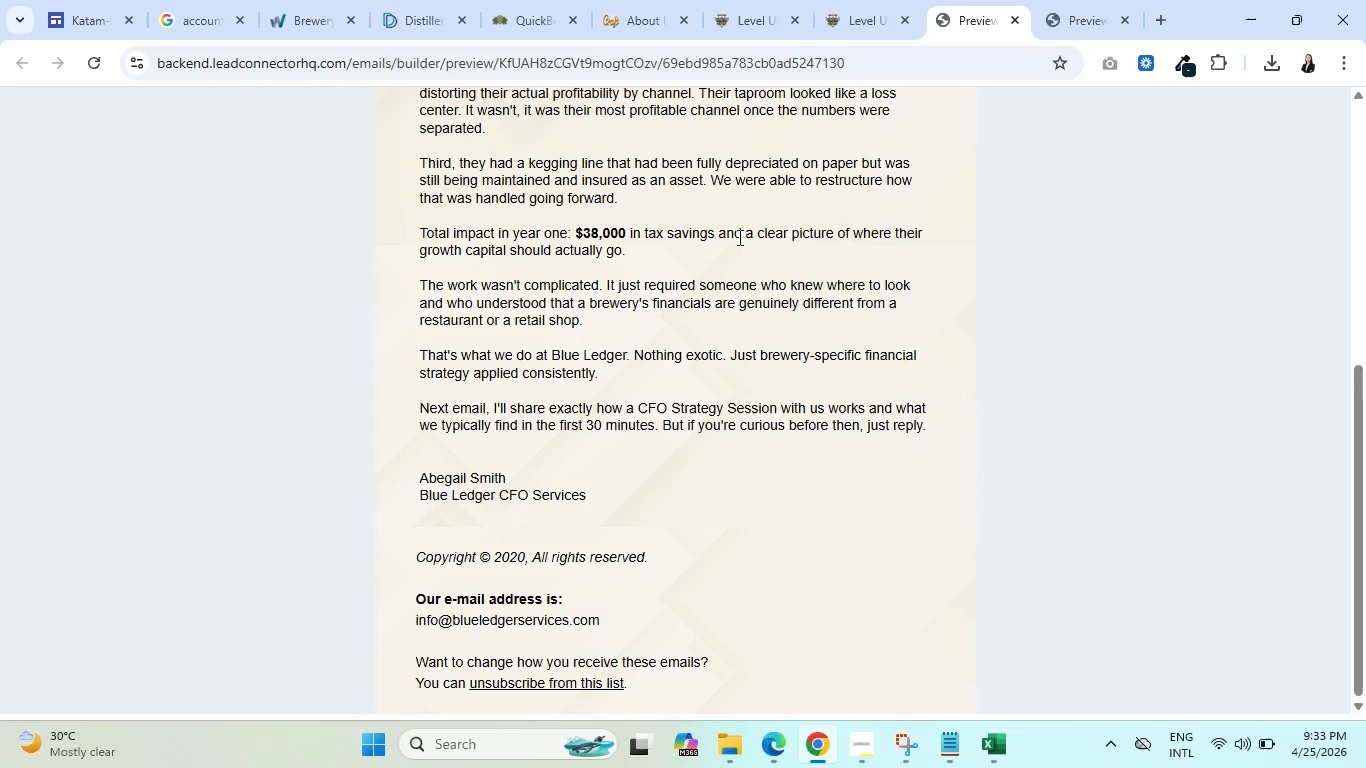 
left_click([848, 0])
 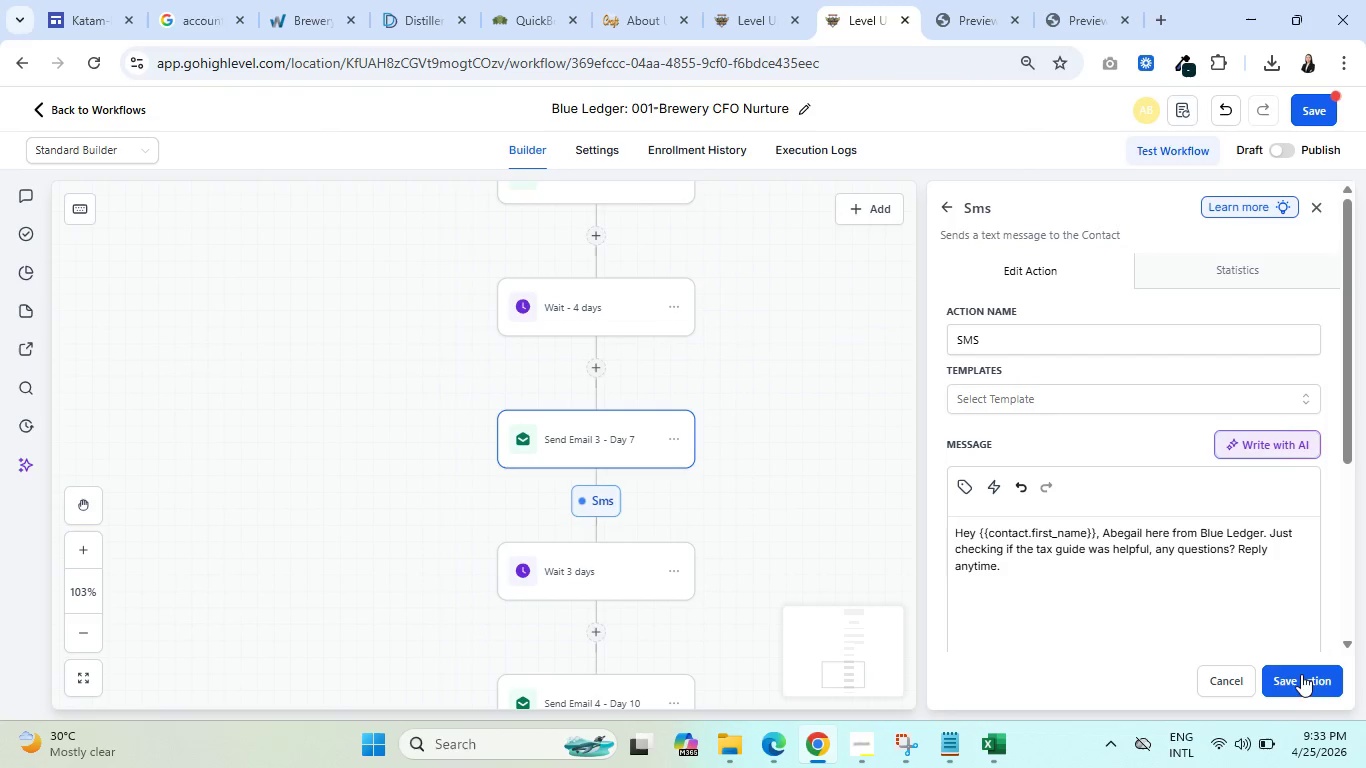 
left_click([1302, 682])
 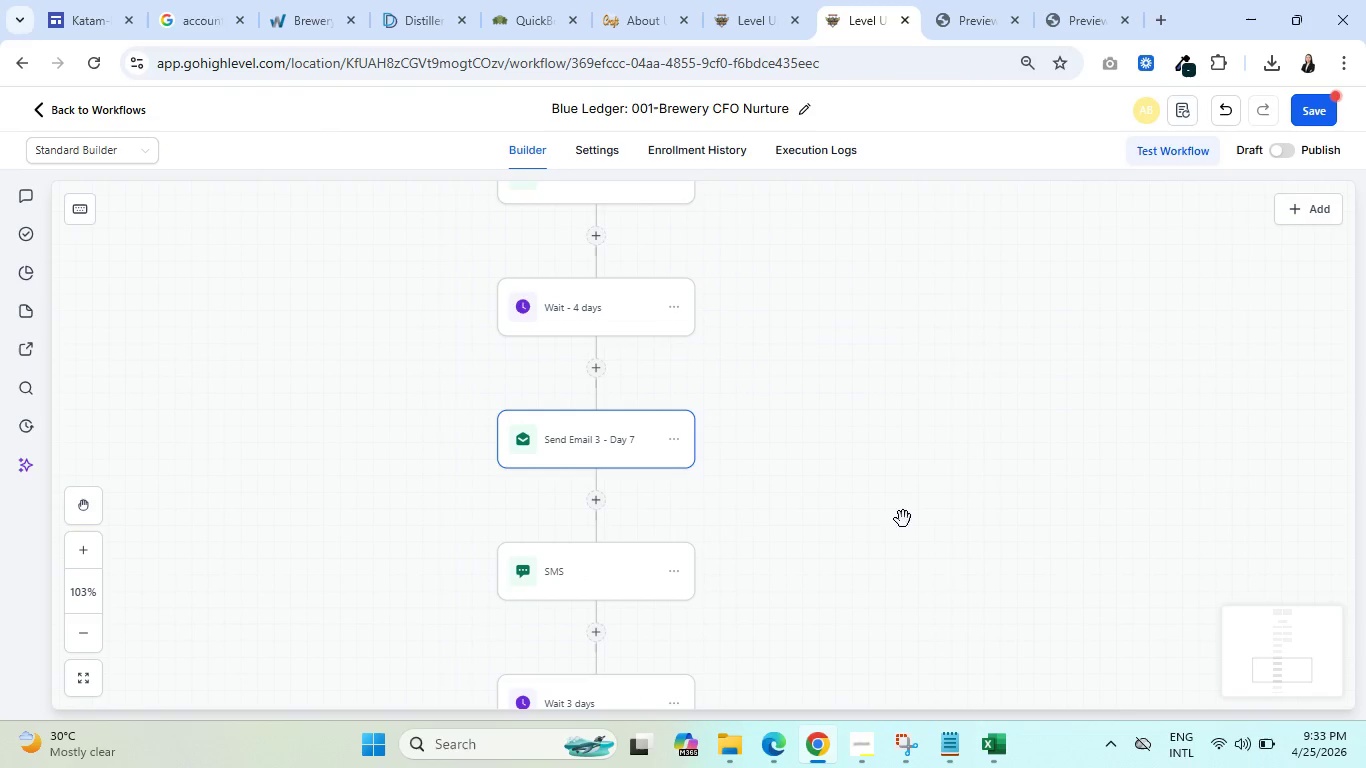 
scroll: coordinate [792, 592], scroll_direction: down, amount: 6.0
 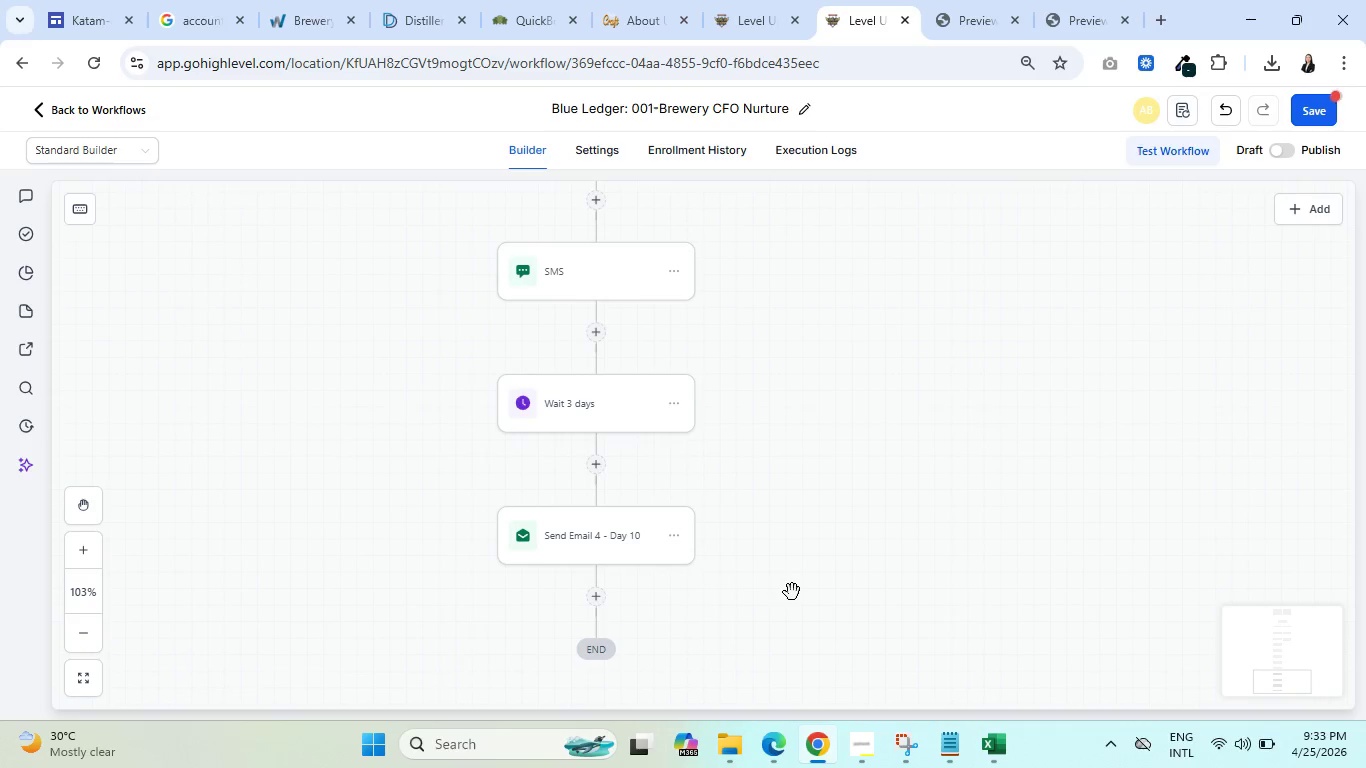 
scroll: coordinate [791, 592], scroll_direction: up, amount: 1.0
 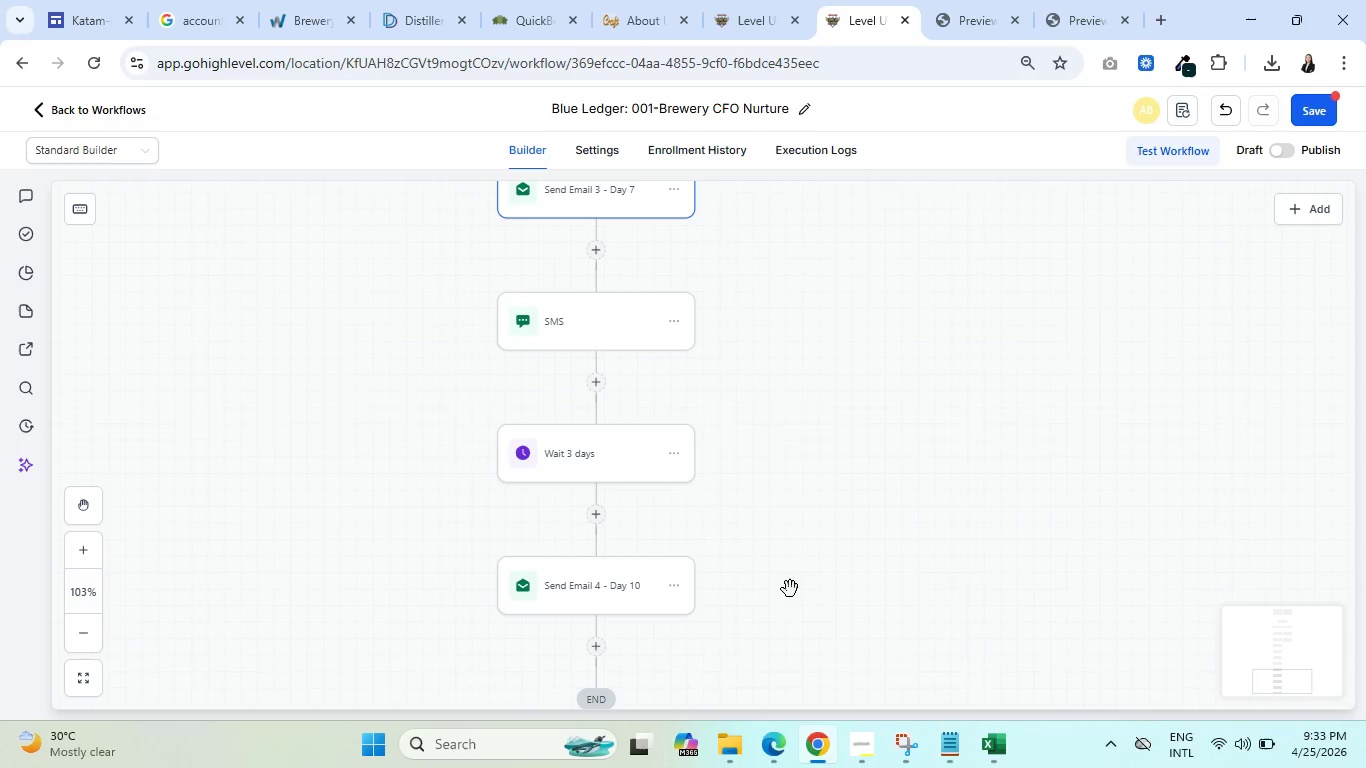 
wait(8.43)
 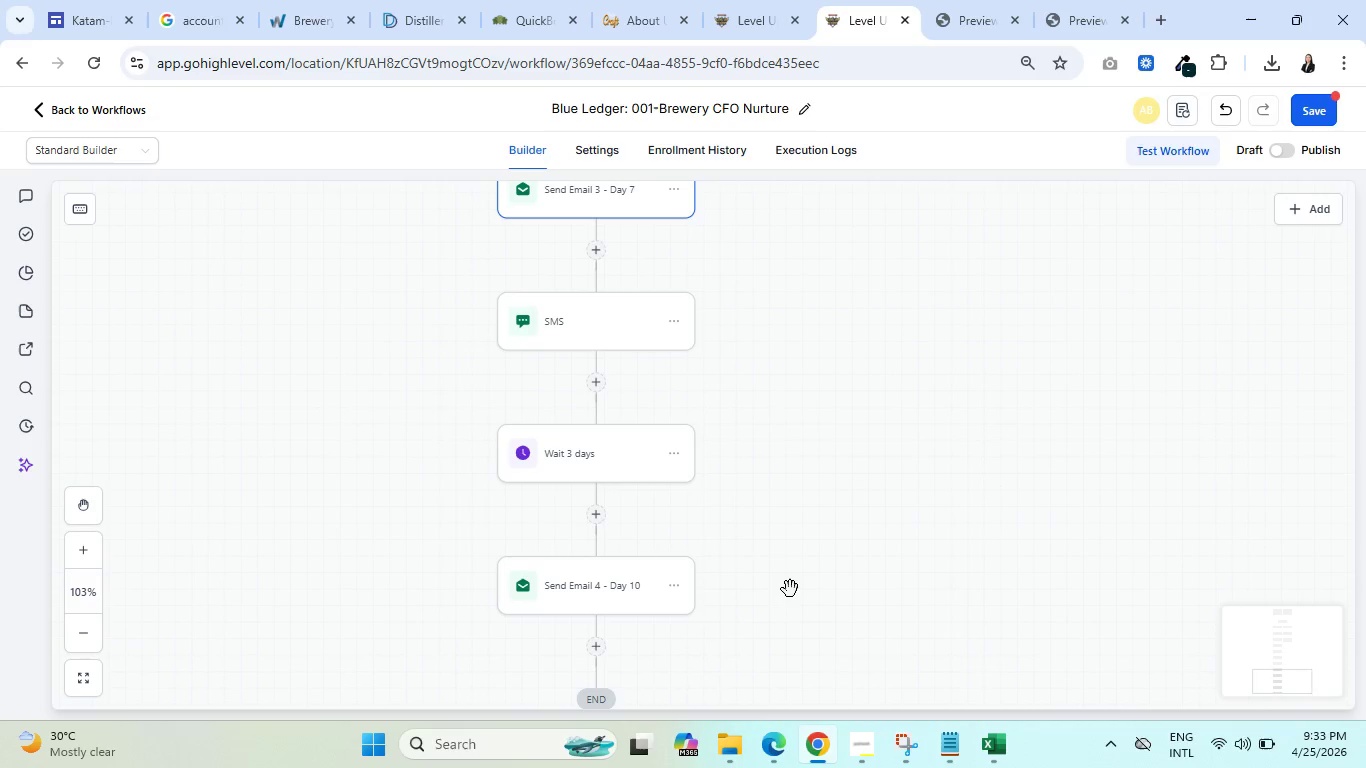 
scroll: coordinate [631, 466], scroll_direction: up, amount: 15.0
 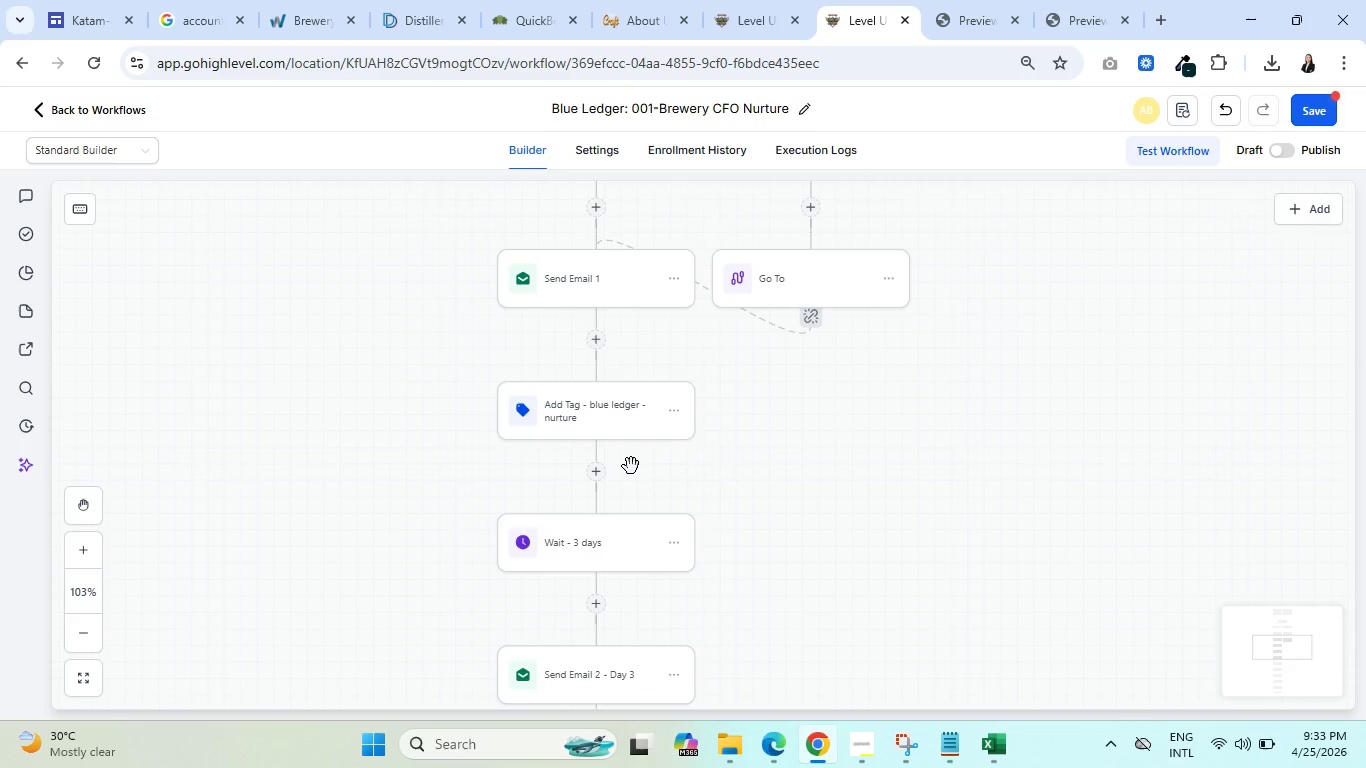 
wait(10.17)
 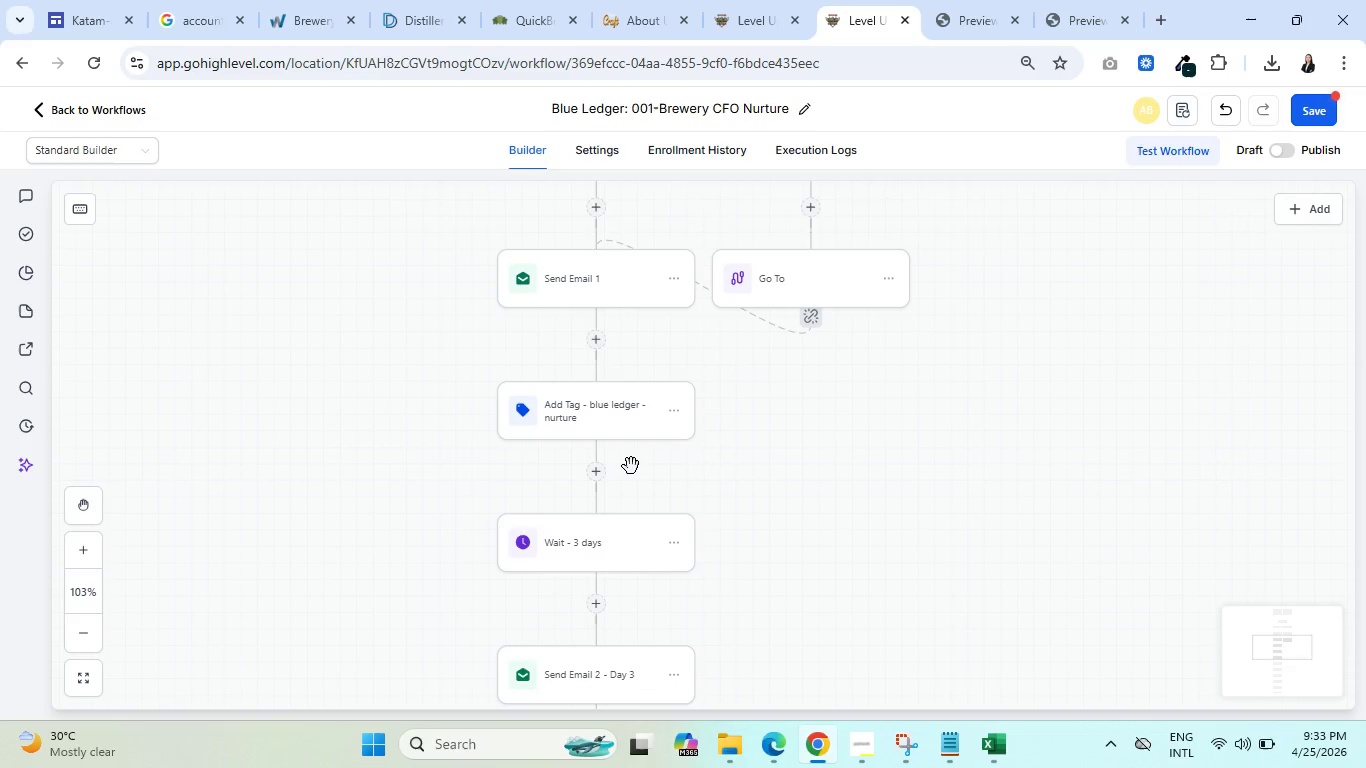 
scroll: coordinate [649, 475], scroll_direction: down, amount: 20.0
 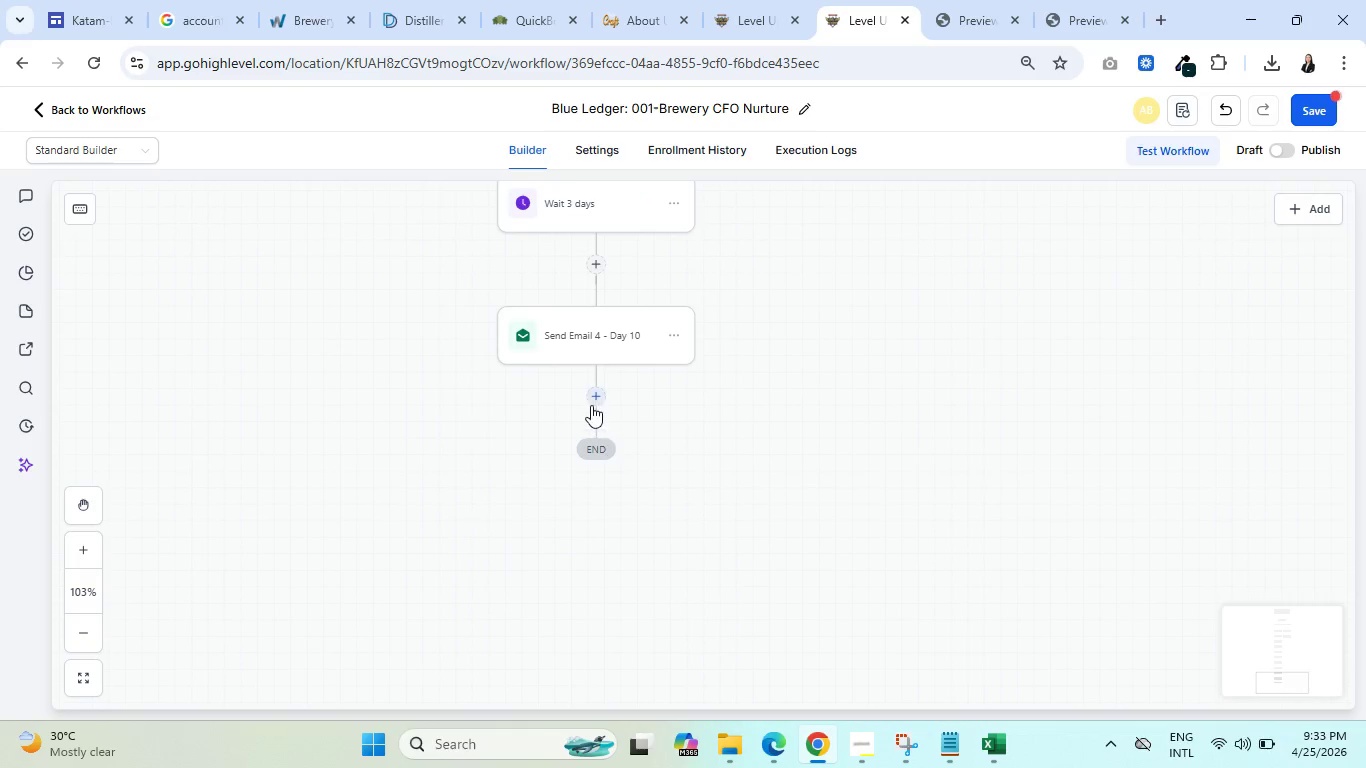 
left_click([590, 403])
 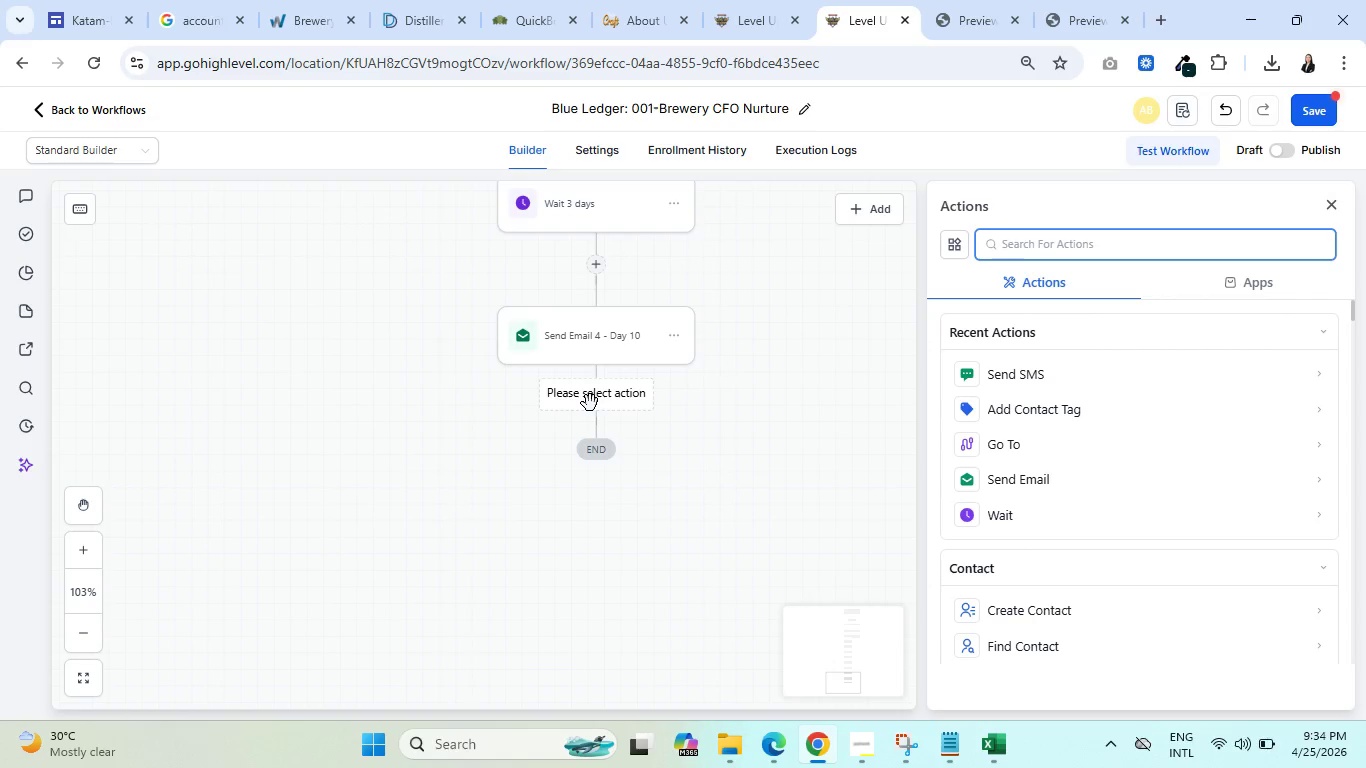 
wait(21.06)
 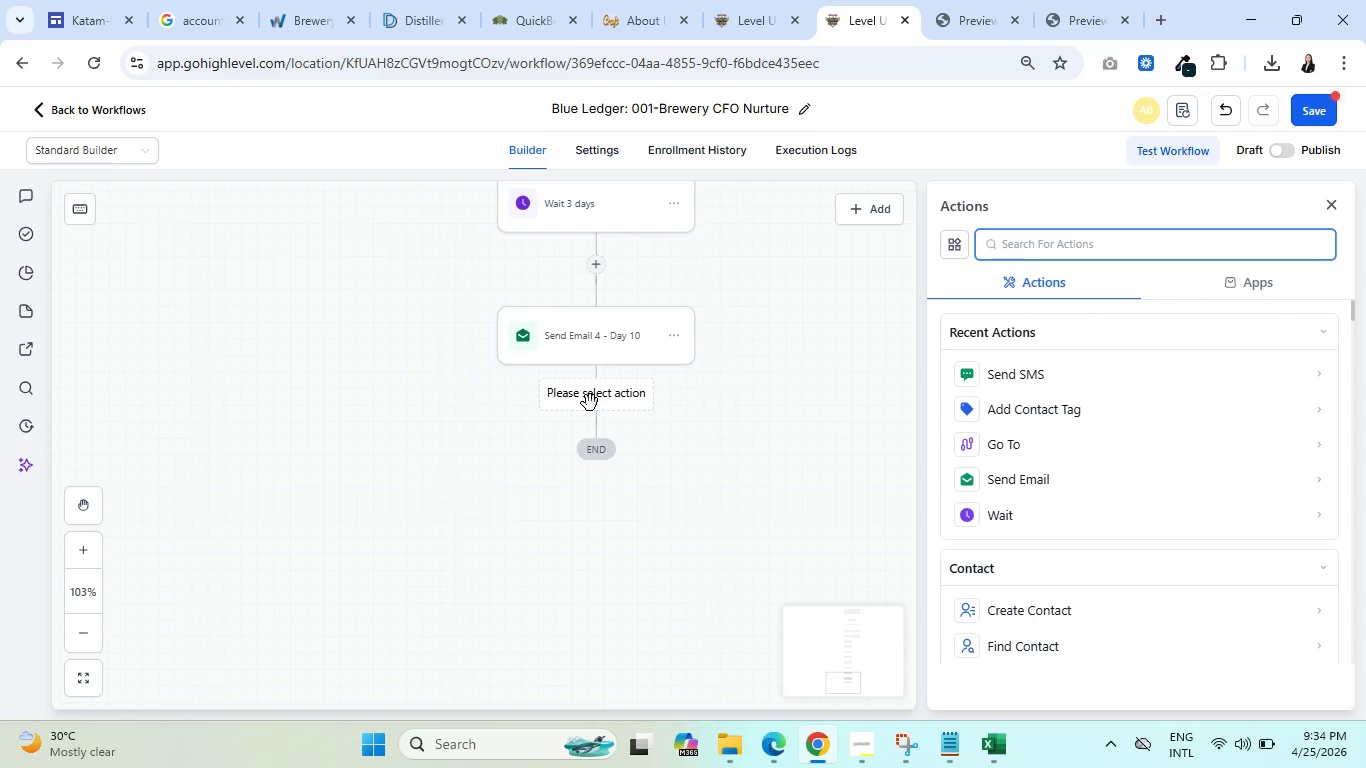 
left_click([1001, 518])
 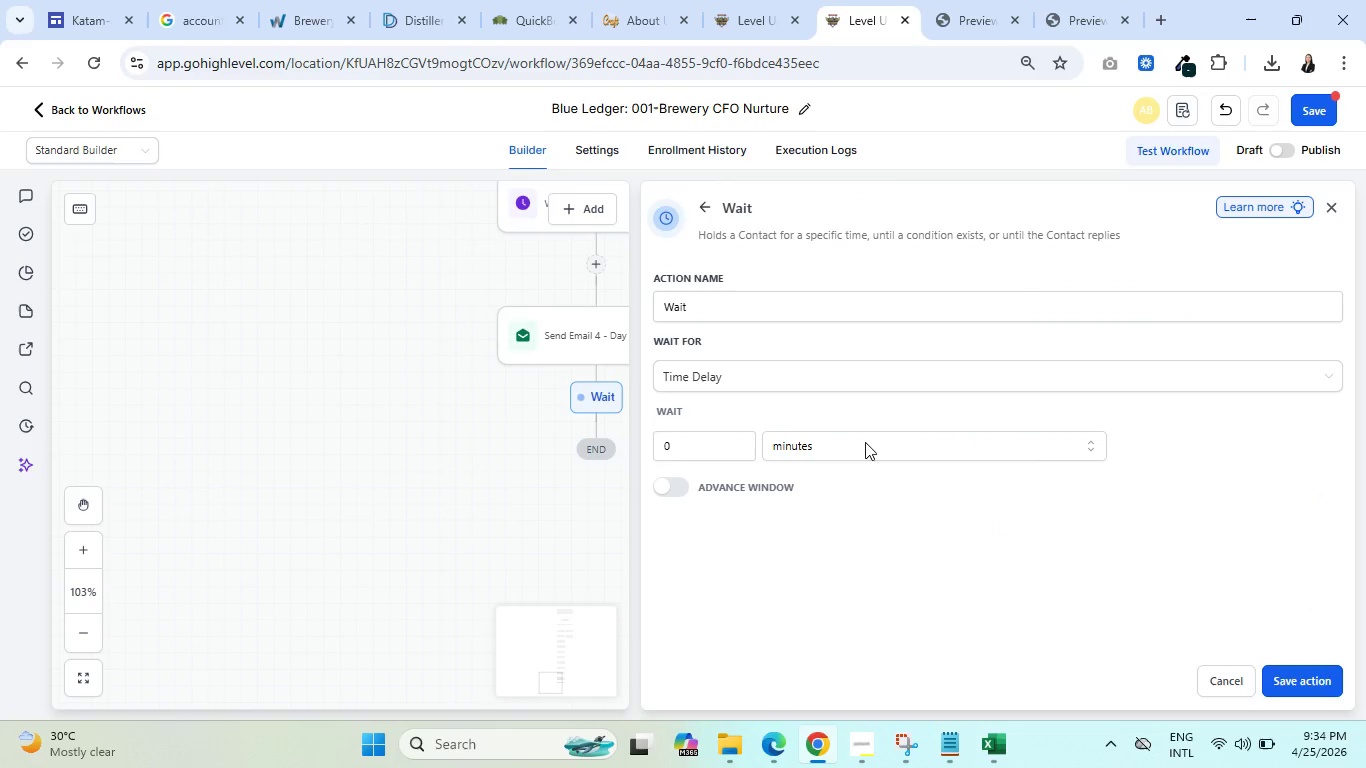 
left_click([859, 384])
 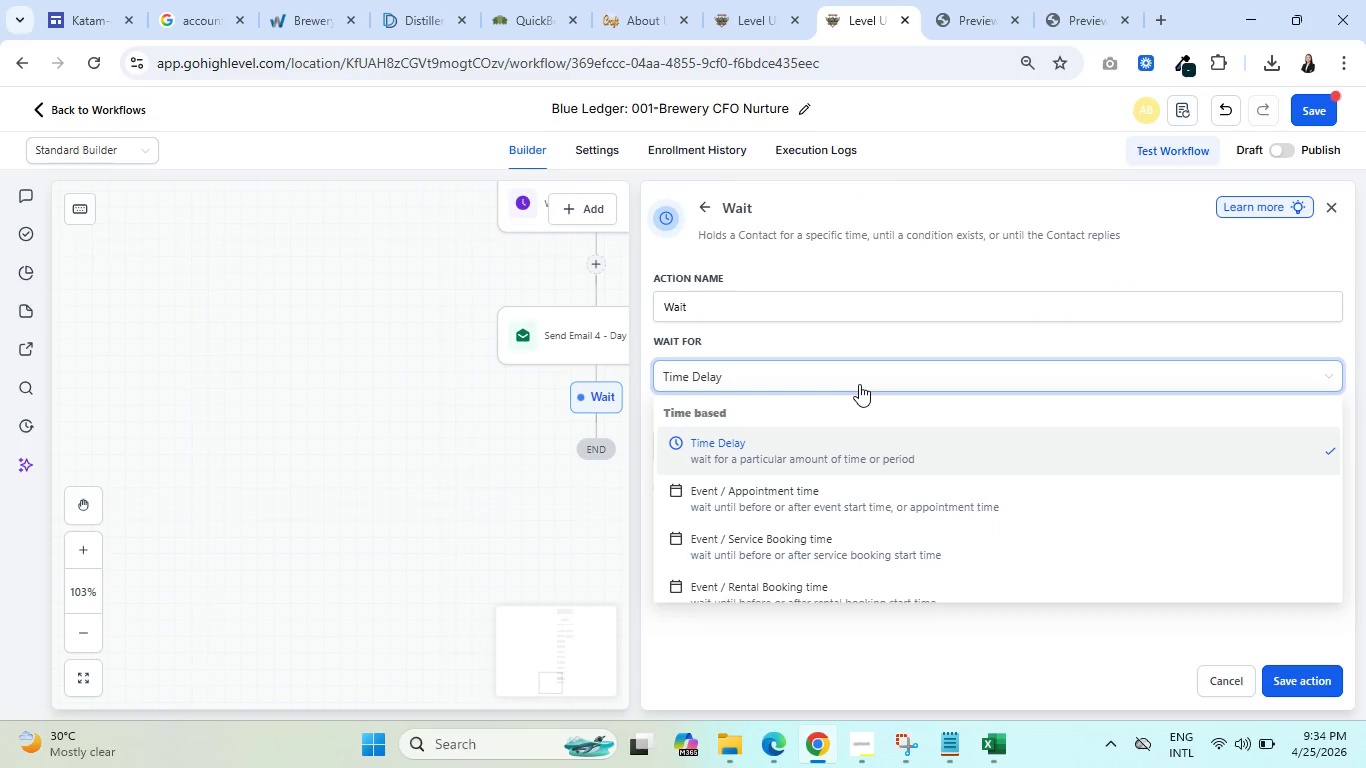 
scroll: coordinate [827, 524], scroll_direction: down, amount: 3.0
 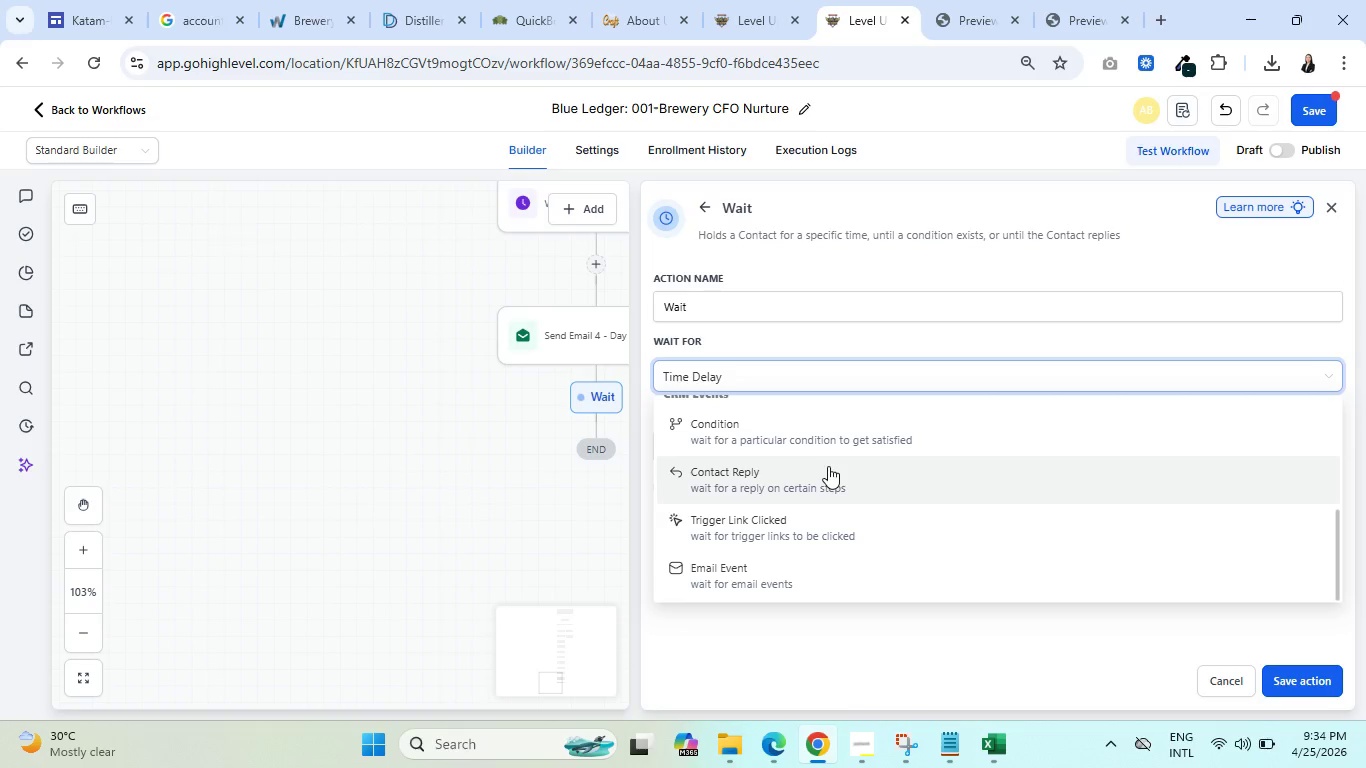 
left_click([780, 580])
 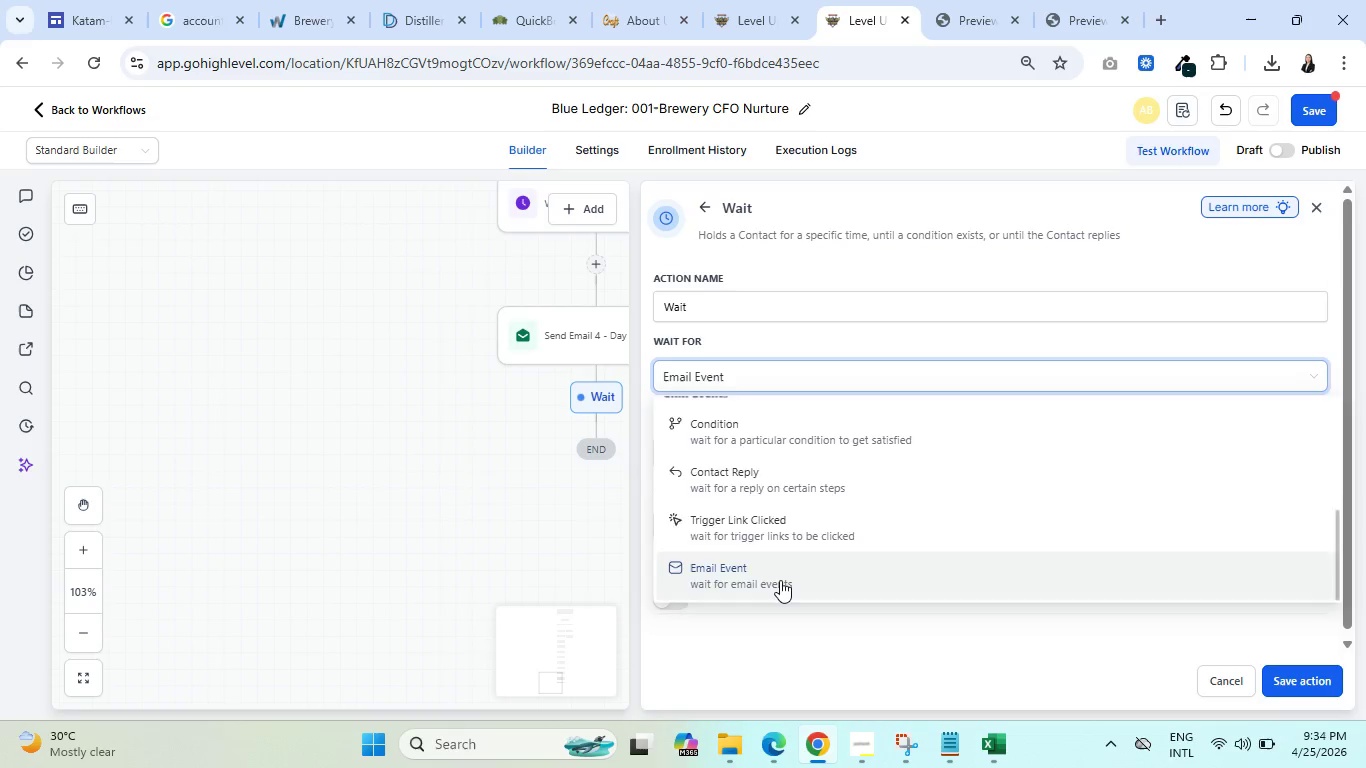 
mouse_move([811, 495])
 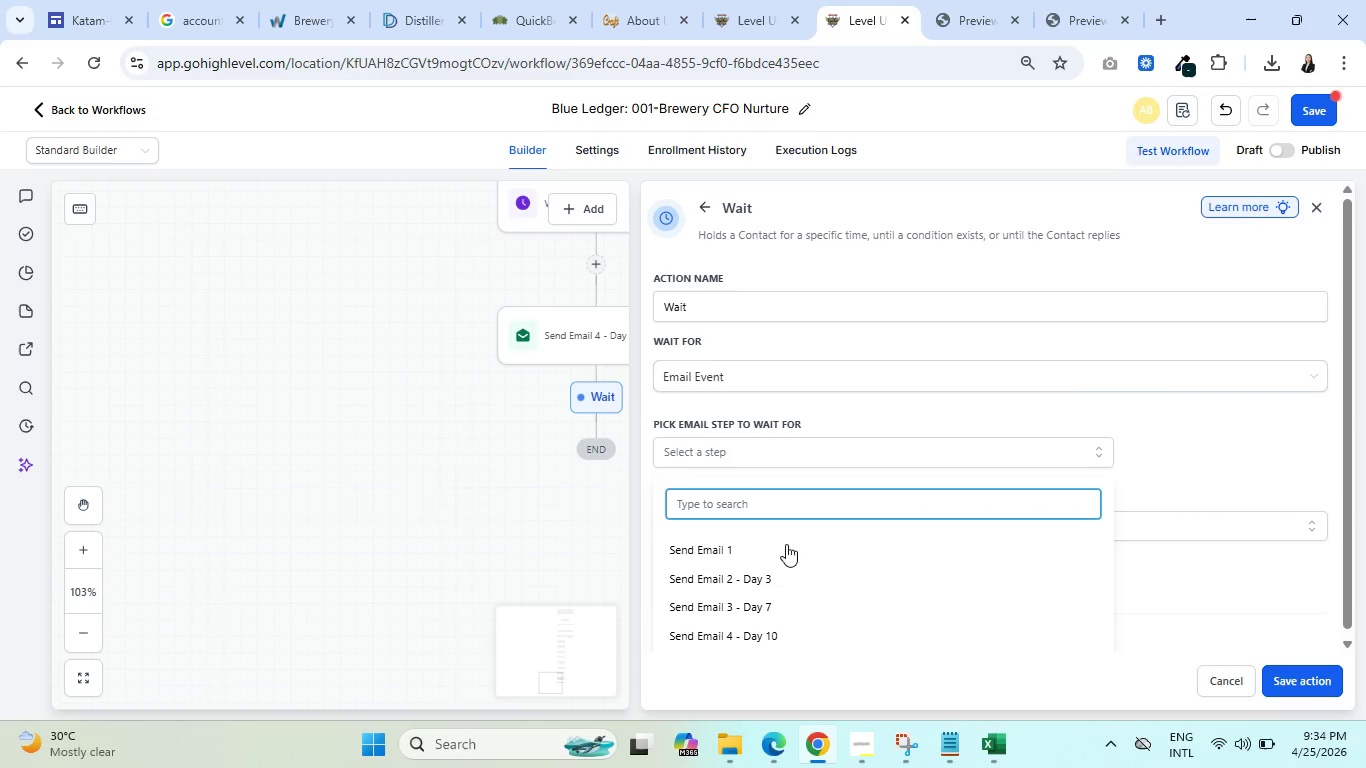 
left_click([785, 552])
 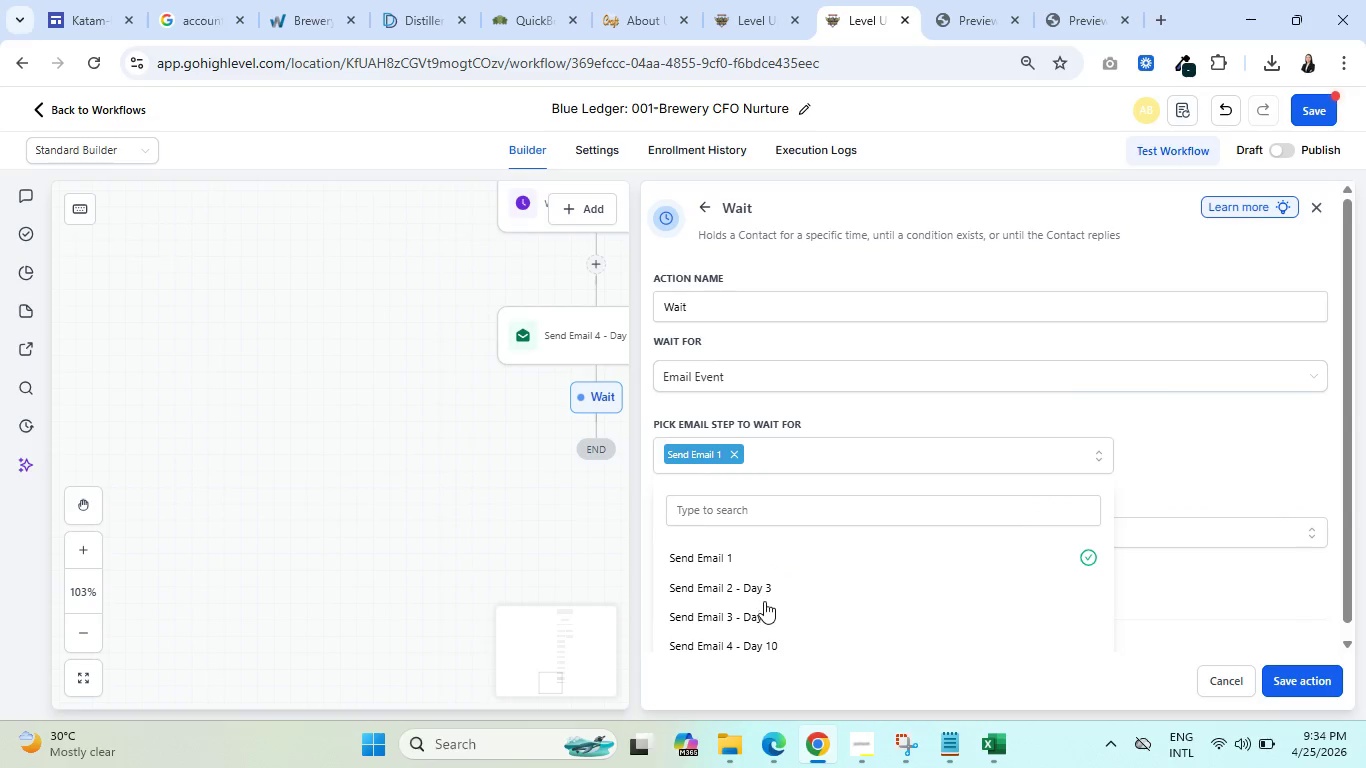 
left_click([773, 588])
 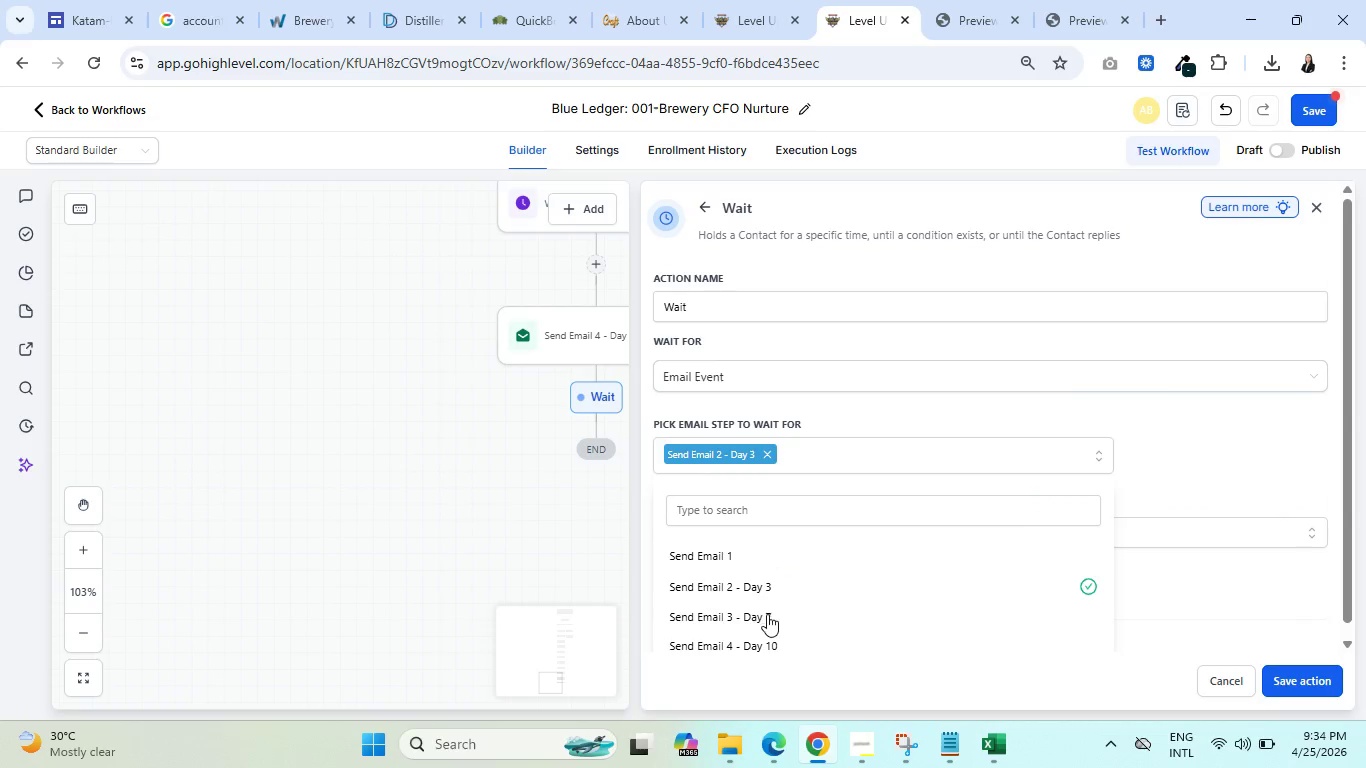 
triple_click([765, 639])
 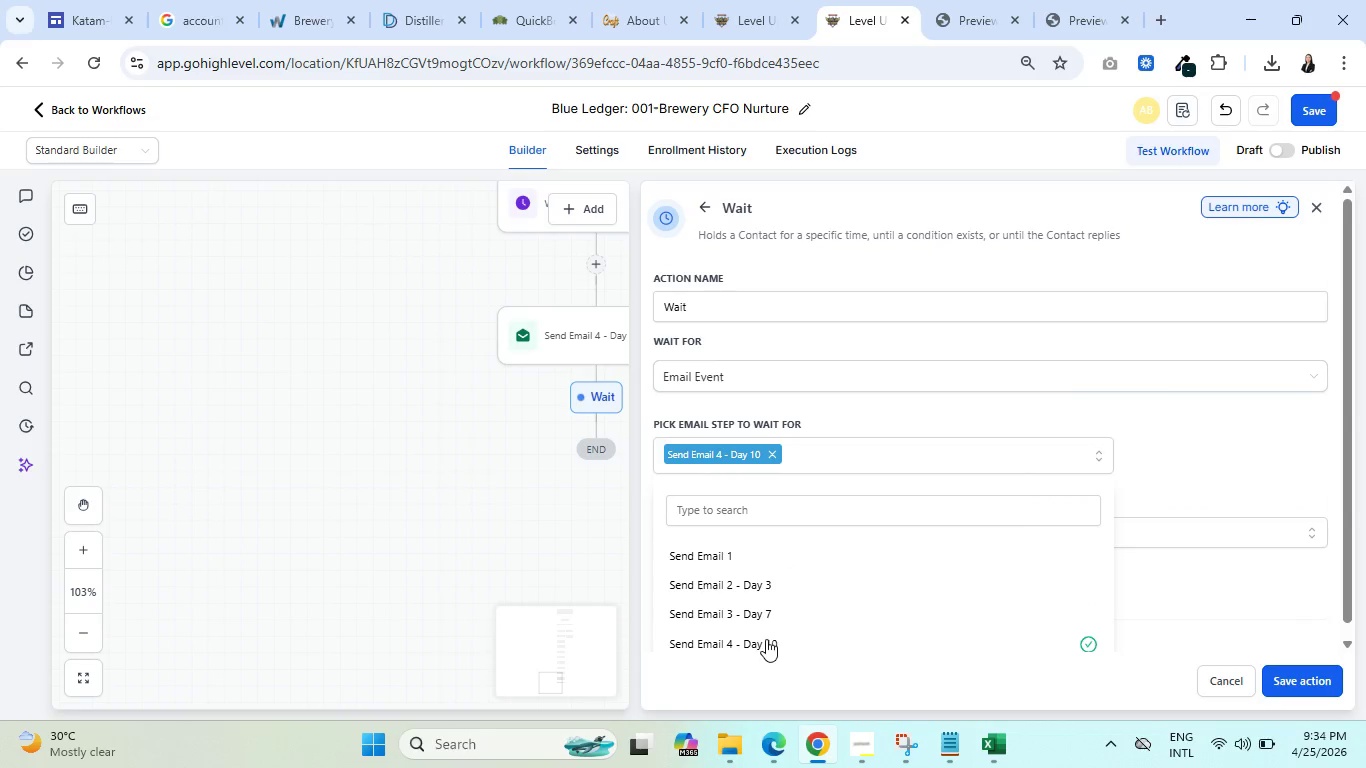 
scroll: coordinate [782, 610], scroll_direction: down, amount: 2.0
 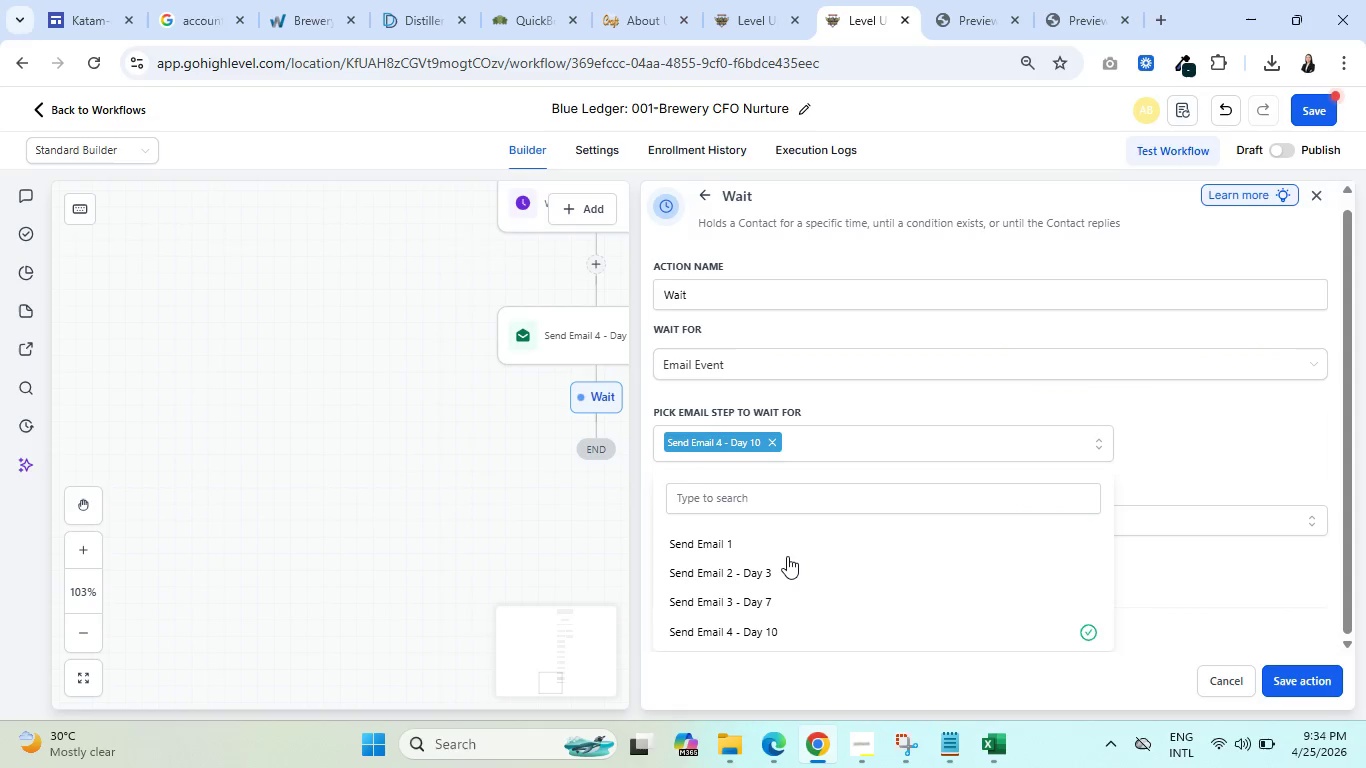 
left_click([795, 547])
 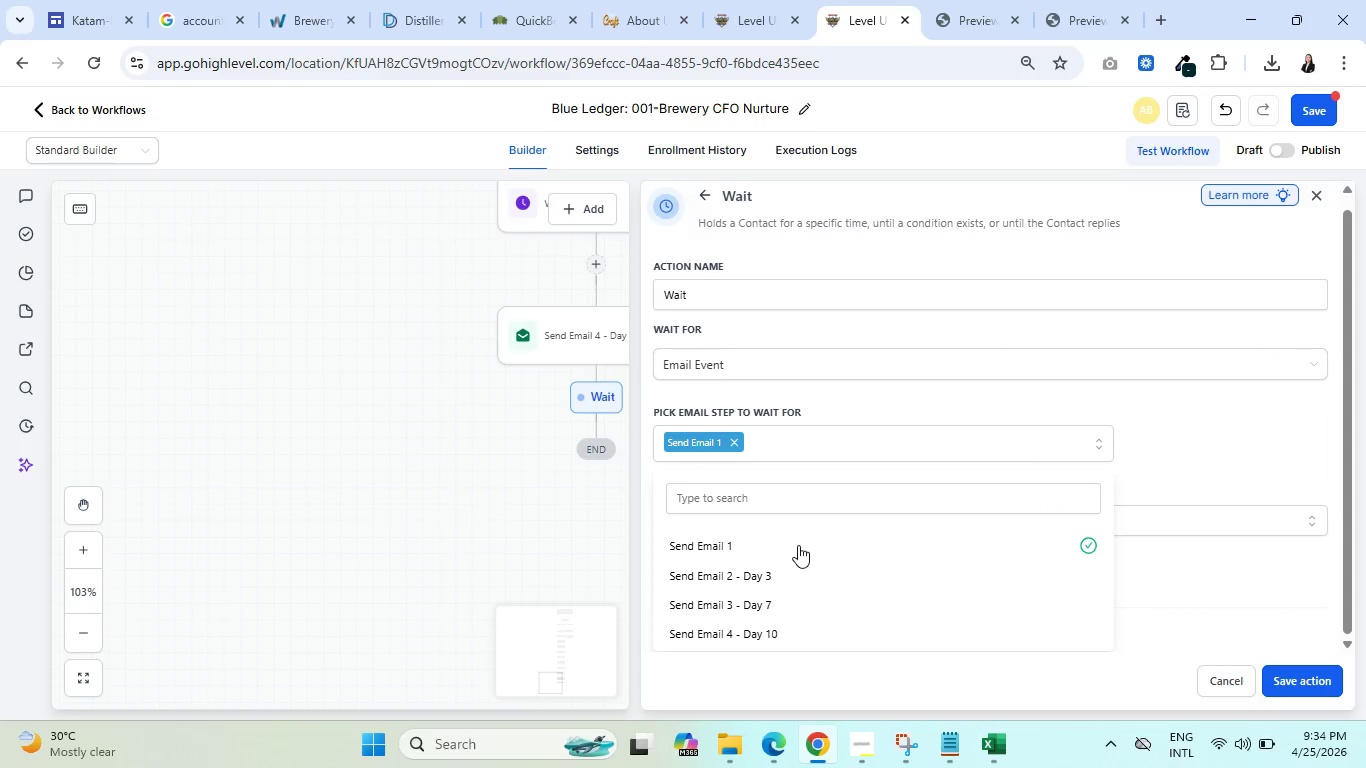 
left_click([1158, 448])
 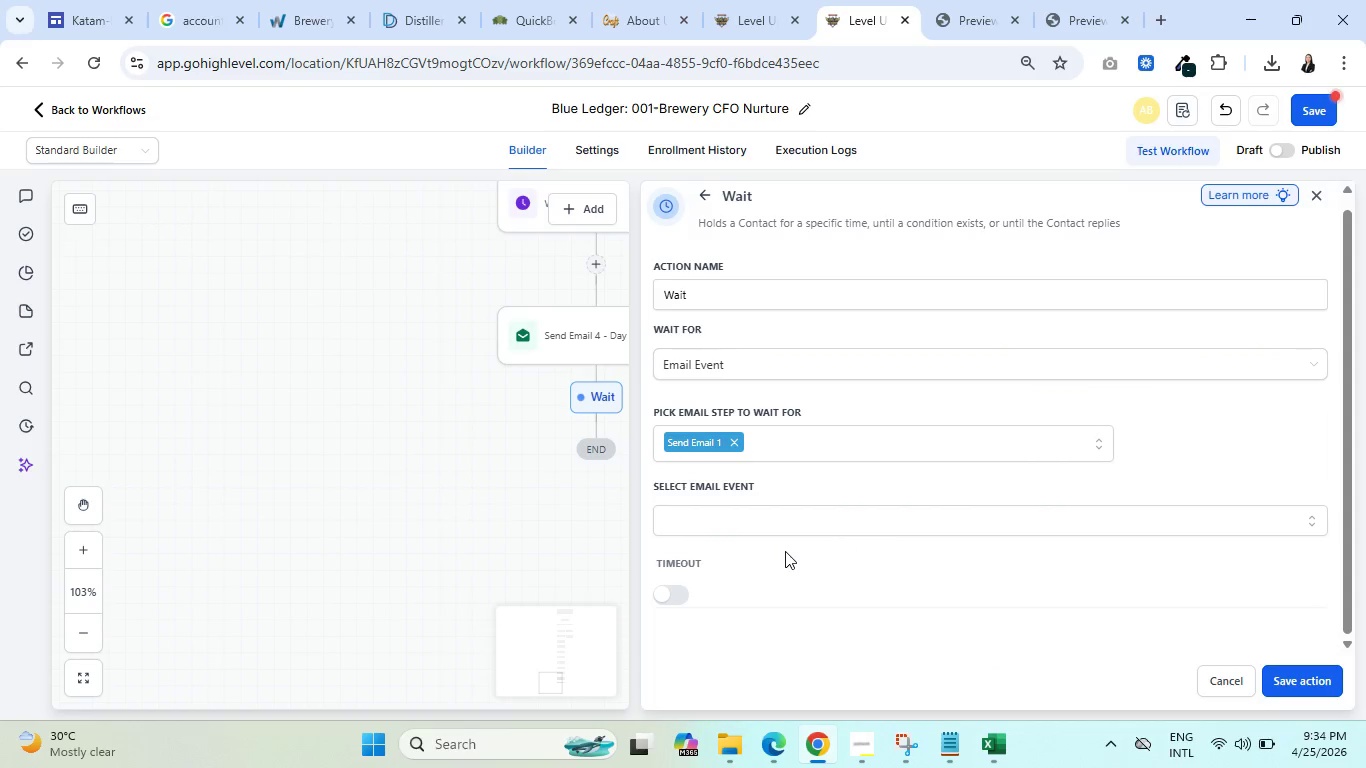 
left_click([815, 534])
 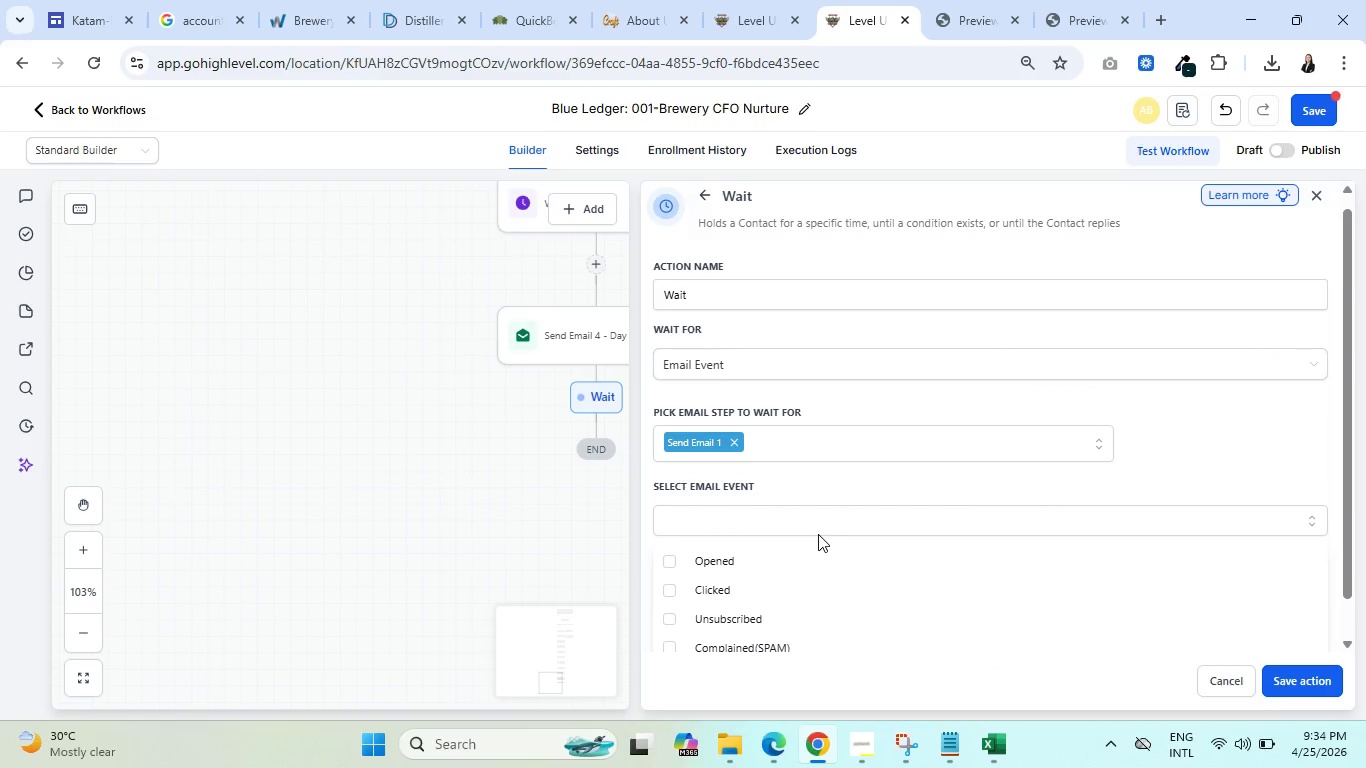 
scroll: coordinate [862, 596], scroll_direction: down, amount: 3.0
 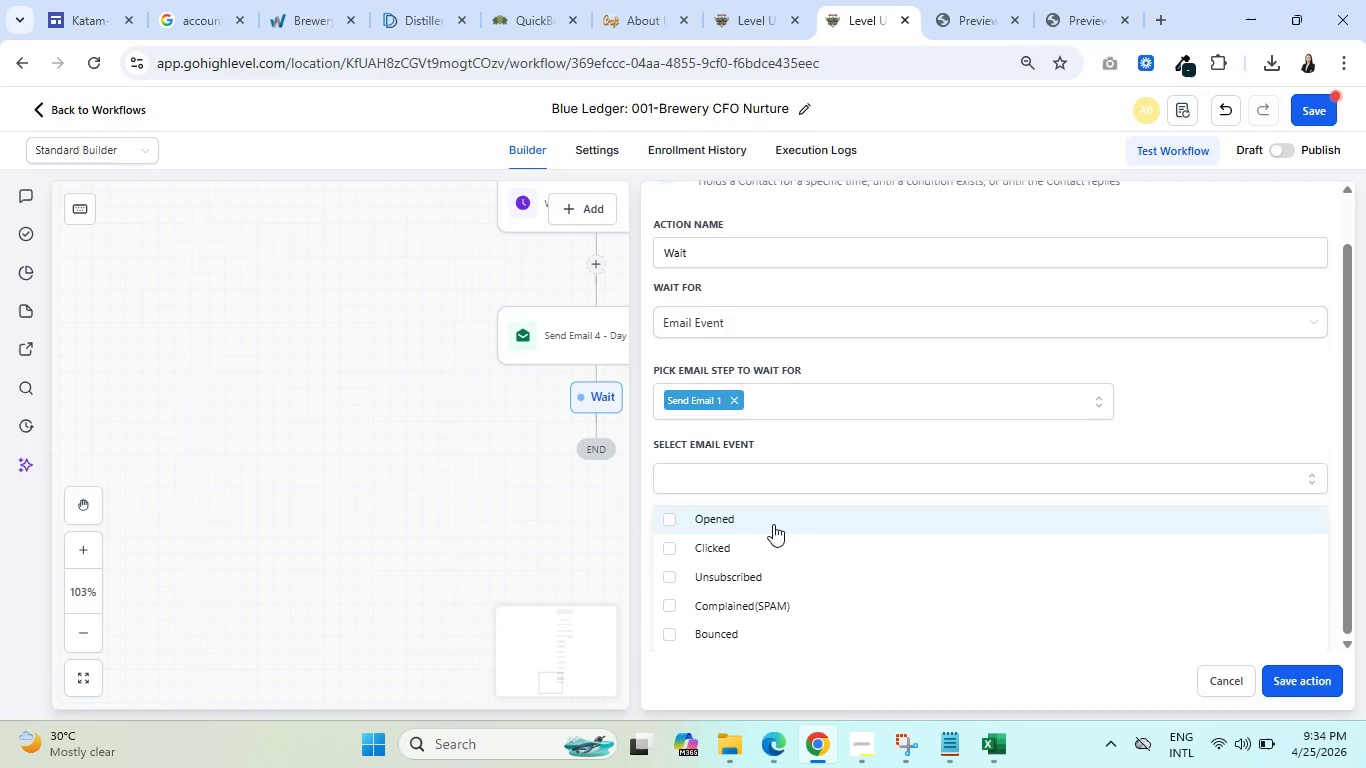 
left_click([773, 524])
 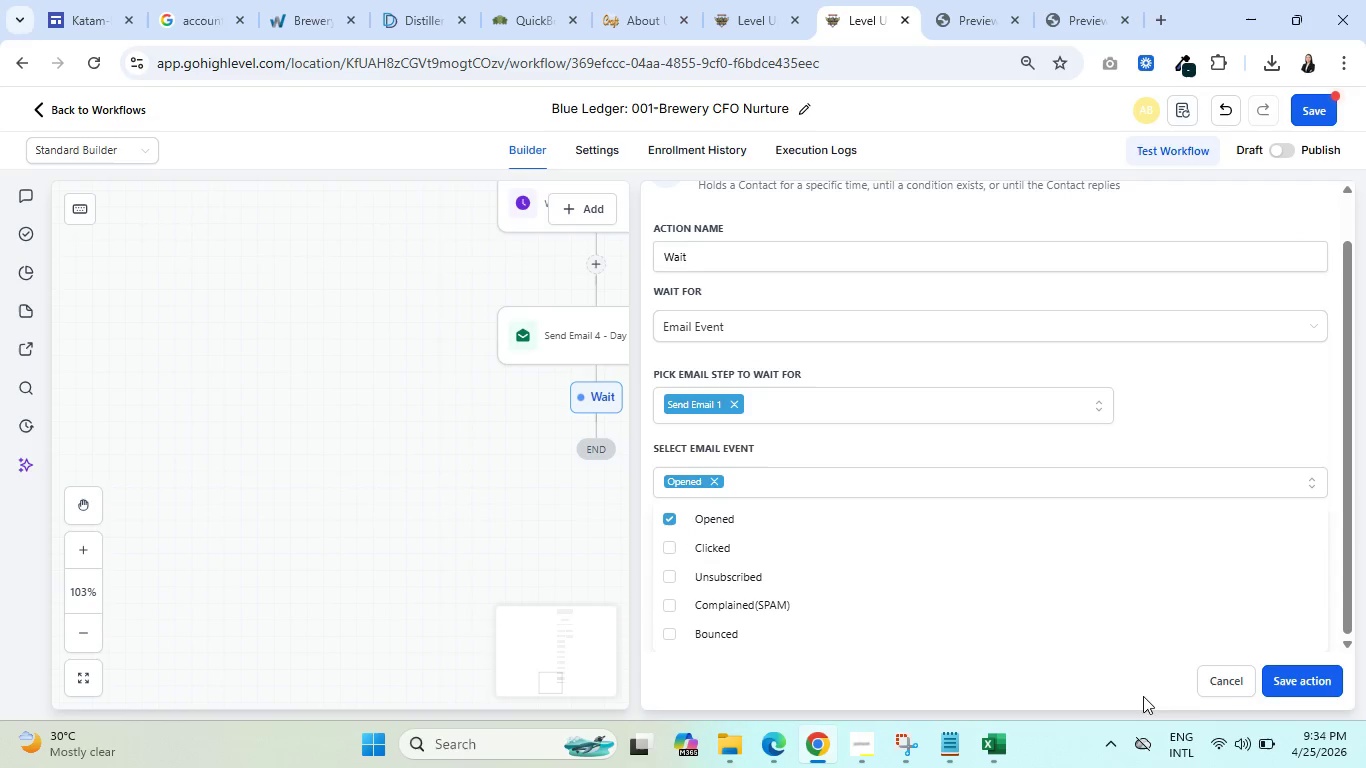 
left_click([1290, 676])
 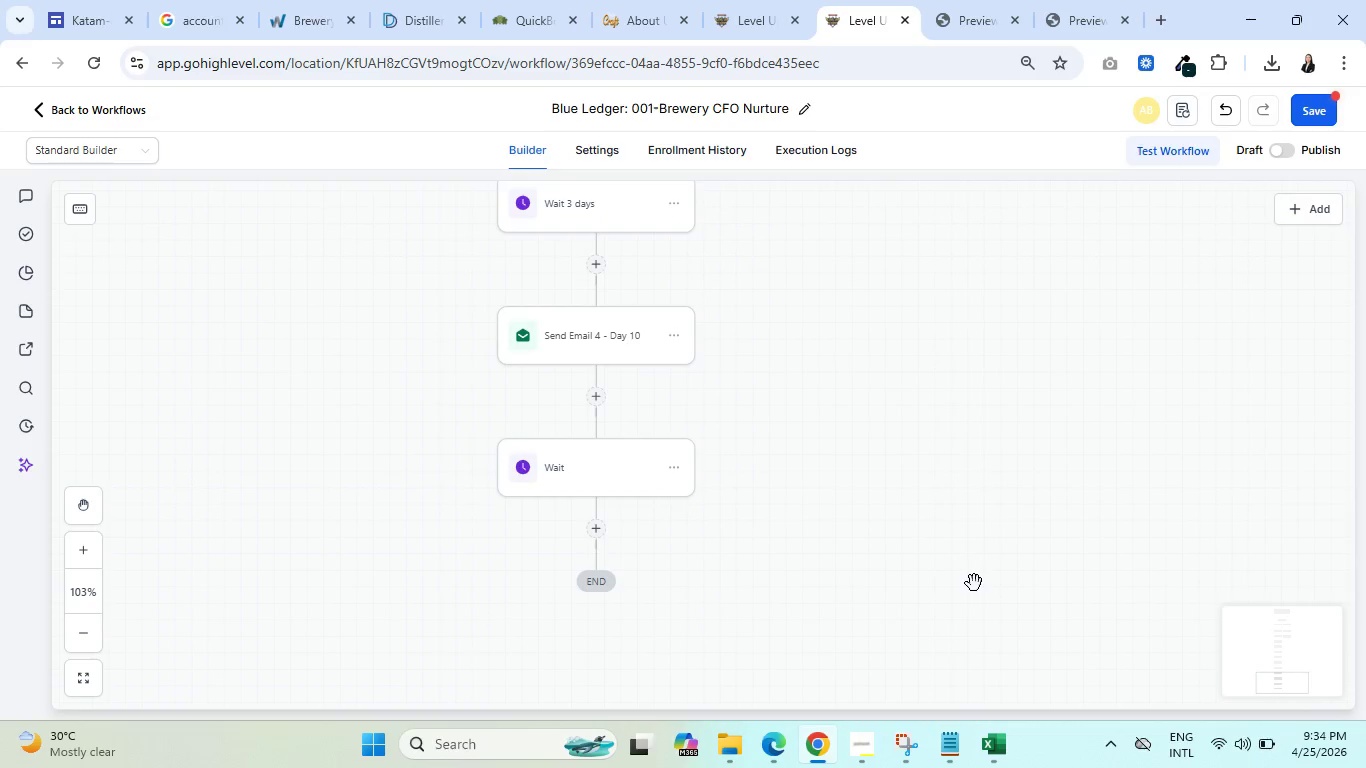 
left_click([611, 470])
 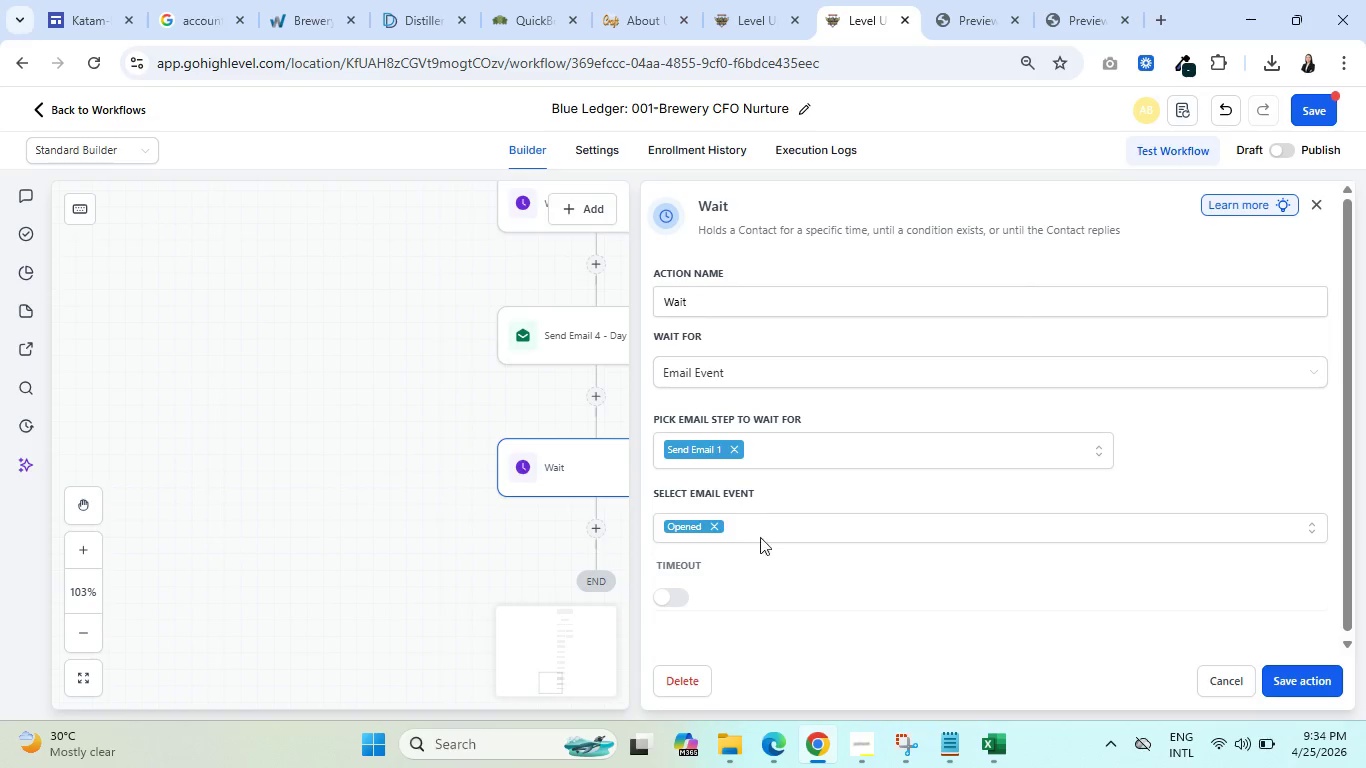 
left_click([668, 595])
 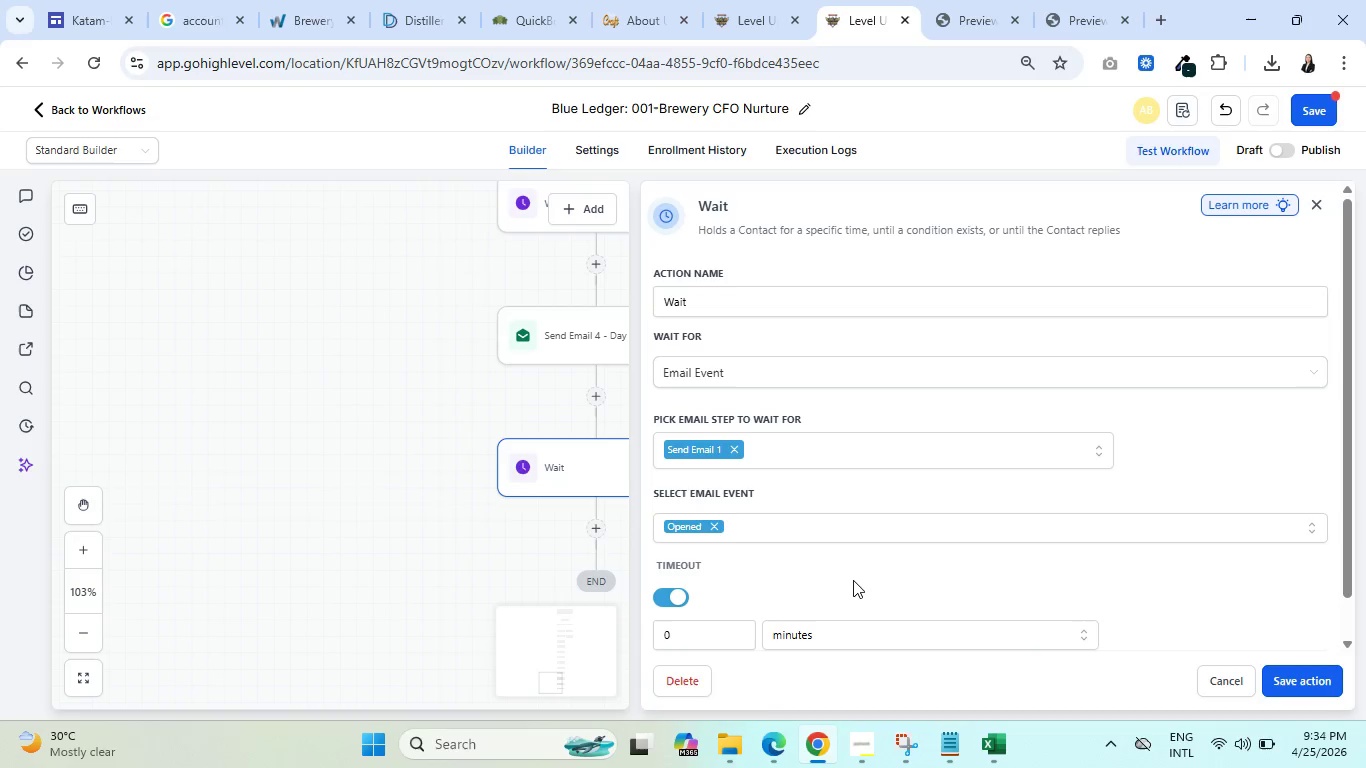 
scroll: coordinate [854, 576], scroll_direction: down, amount: 2.0
 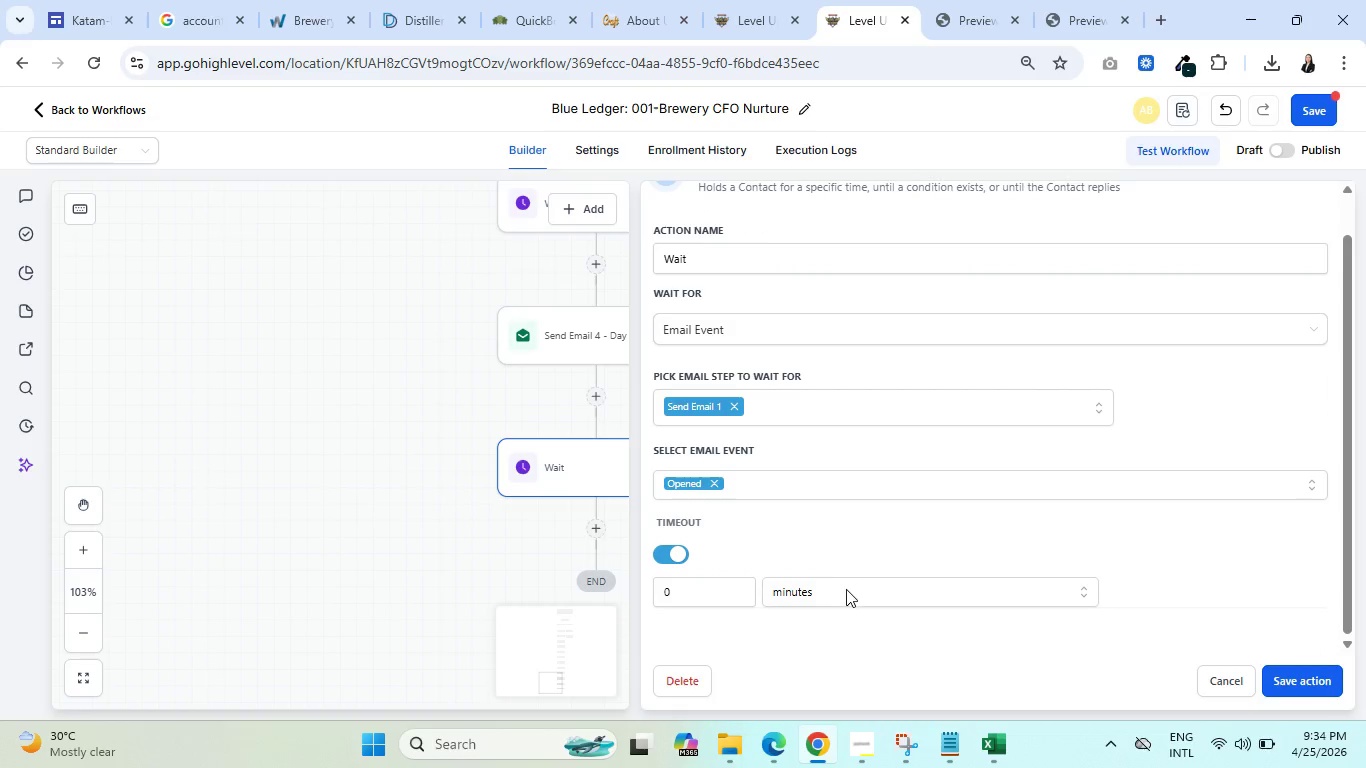 
left_click([843, 600])
 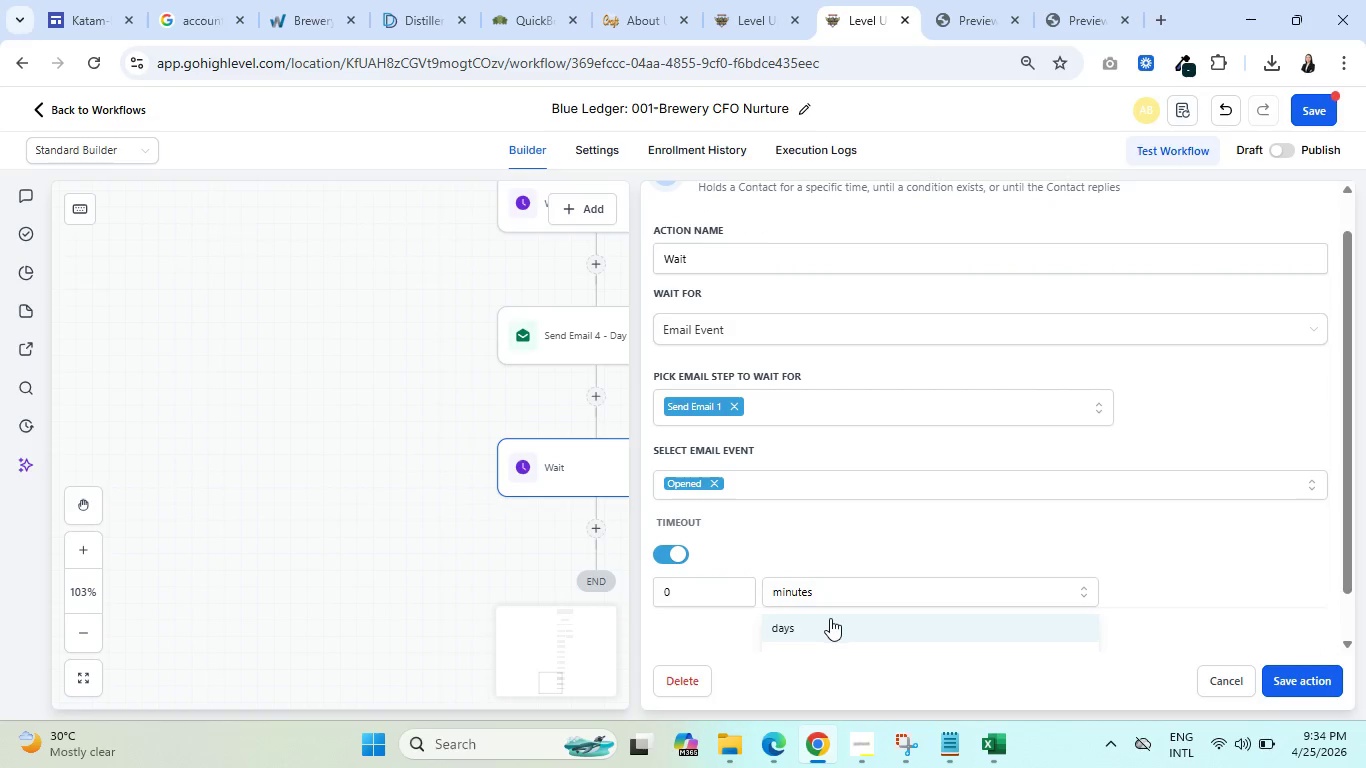 
scroll: coordinate [947, 549], scroll_direction: down, amount: 1.0
 